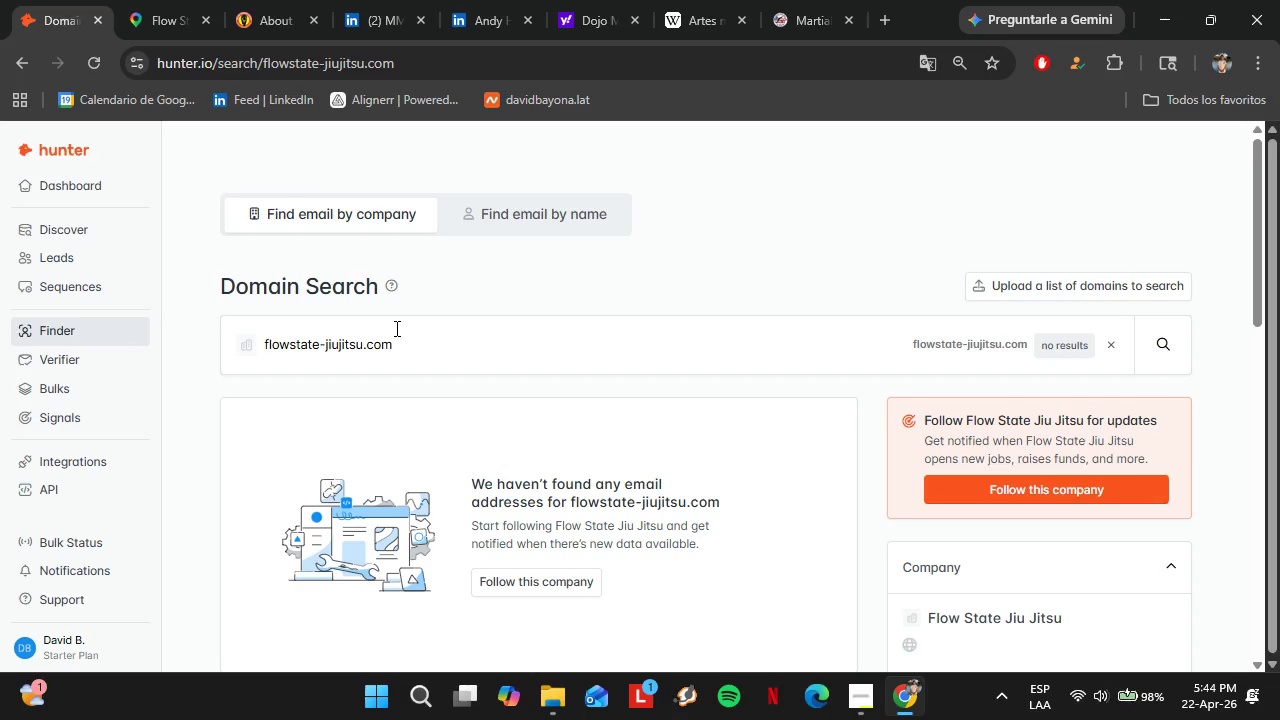 
wait(7.31)
 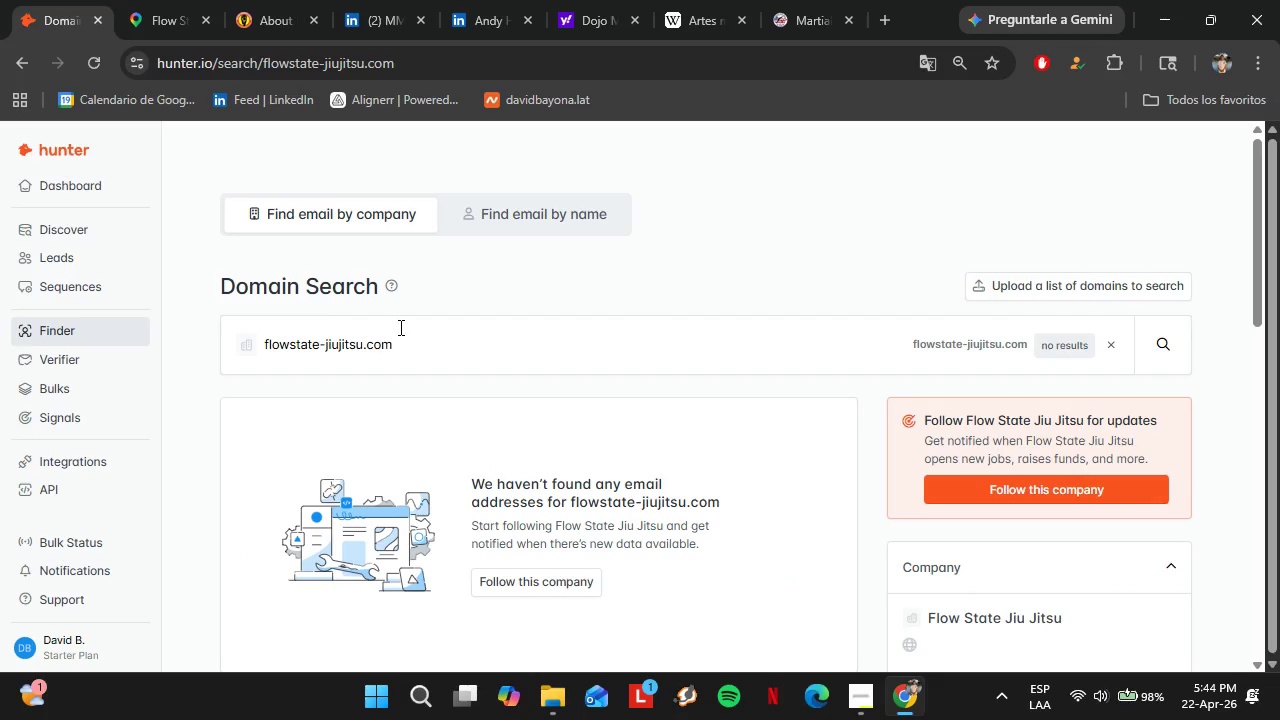 
left_click([148, 0])
 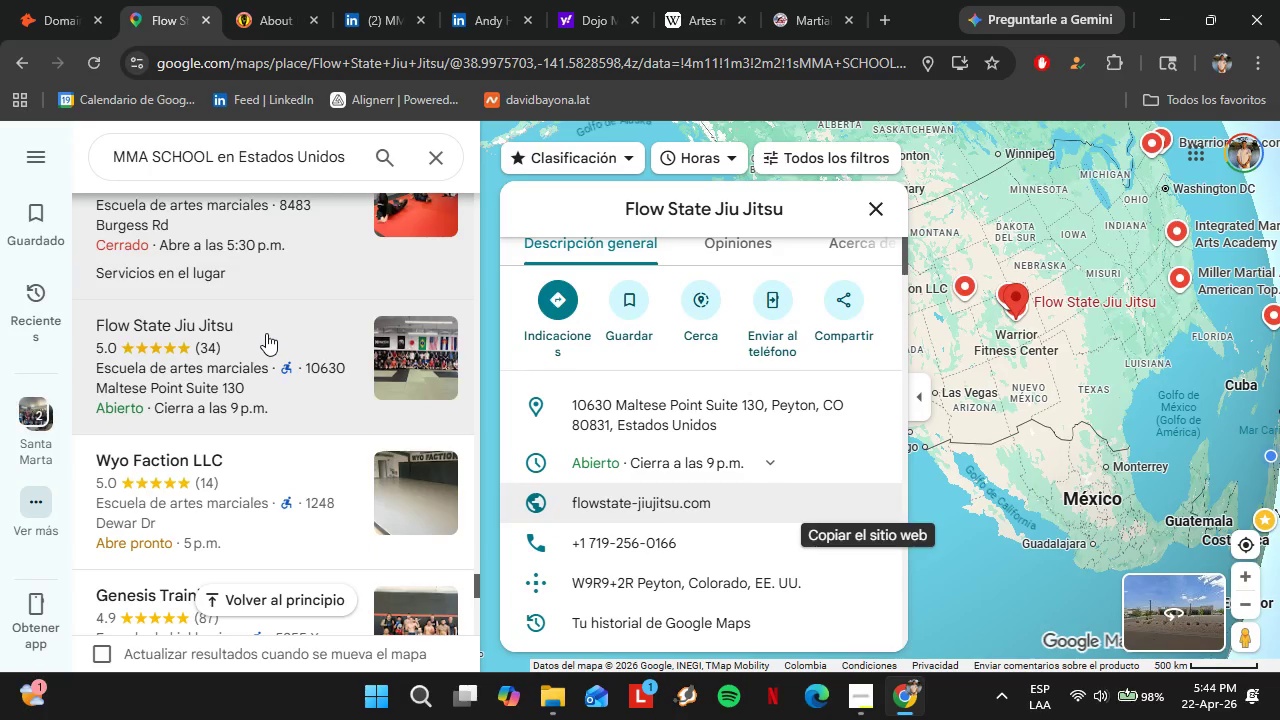 
left_click([250, 501])
 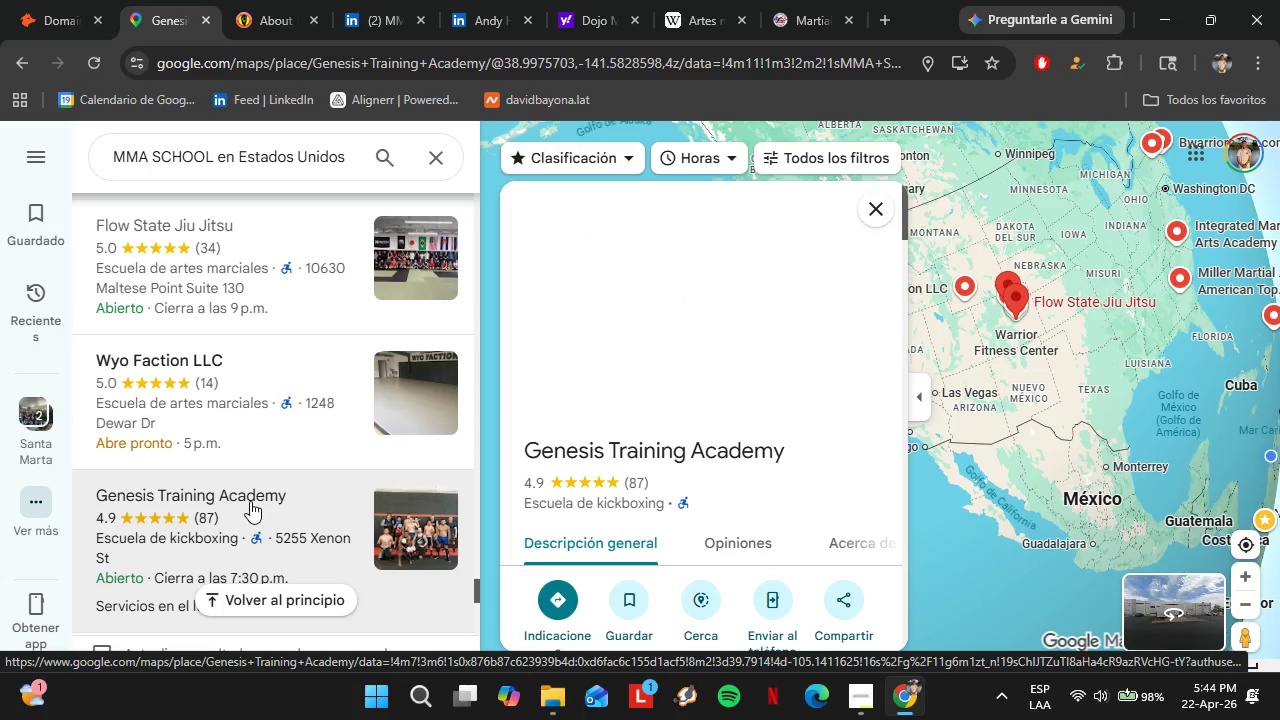 
scroll: coordinate [266, 333], scroll_direction: down, amount: 1.0
 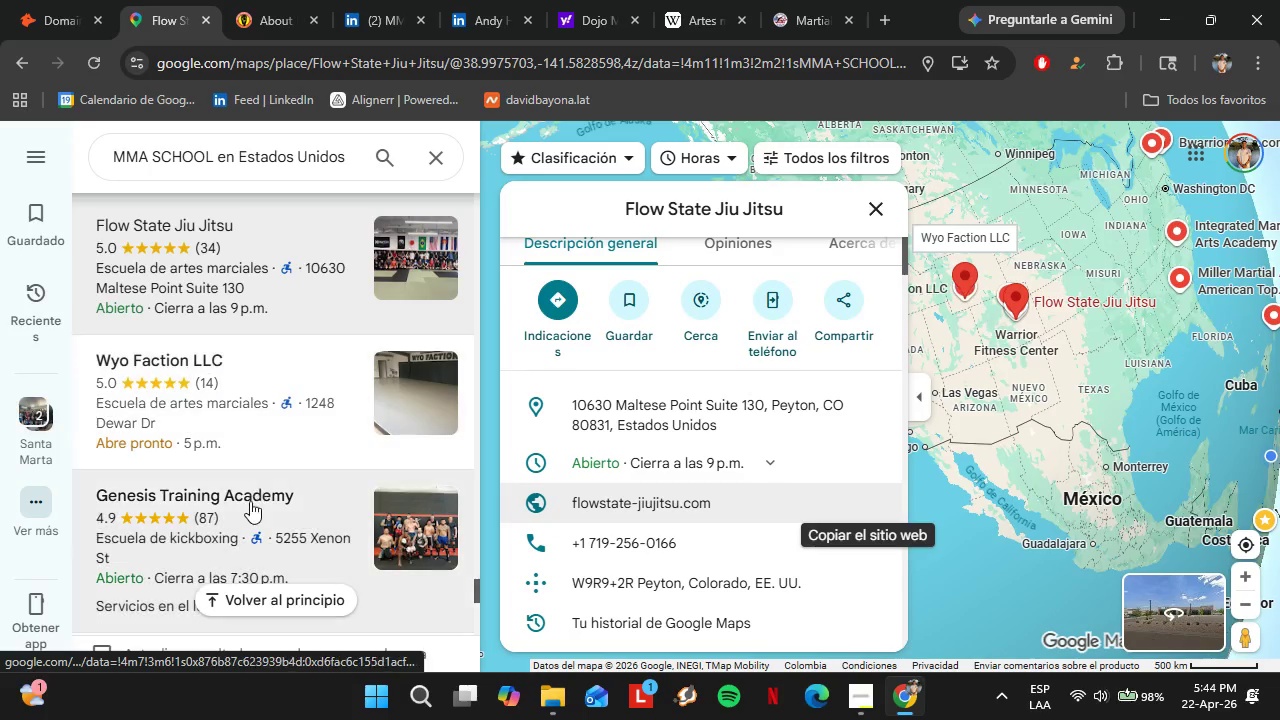 
wait(13.04)
 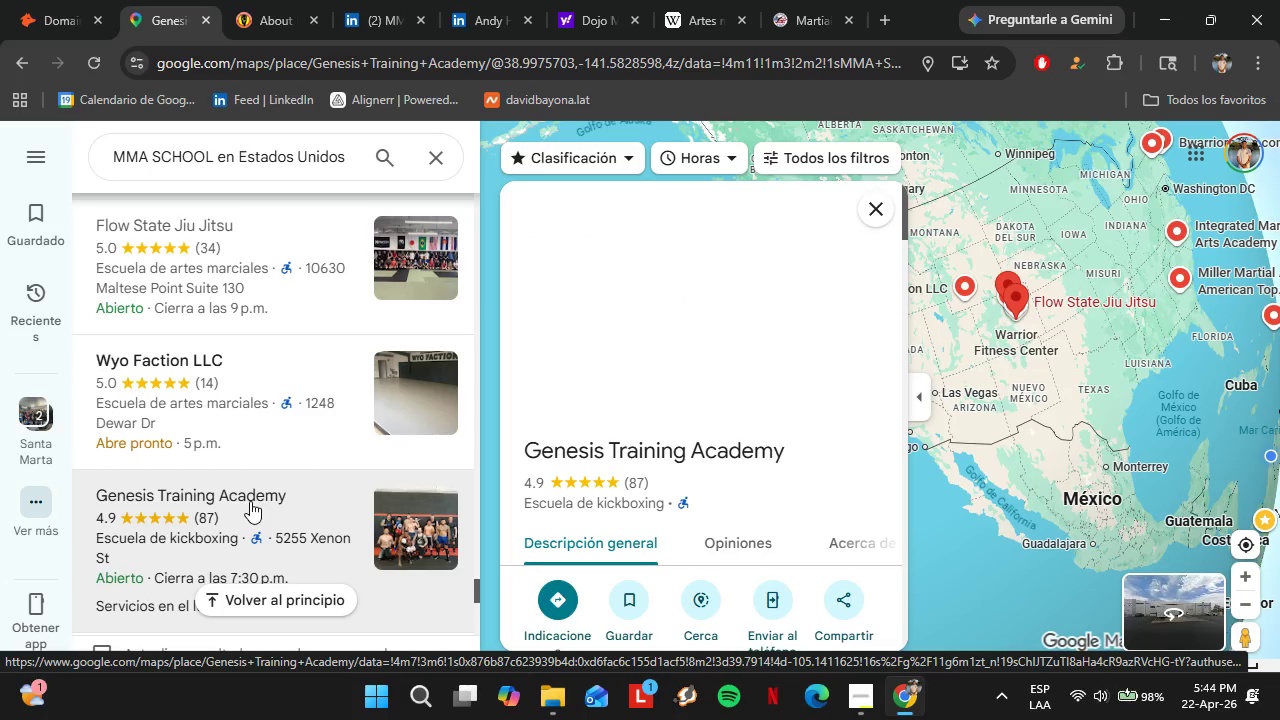 
scroll: coordinate [689, 416], scroll_direction: down, amount: 1.0
 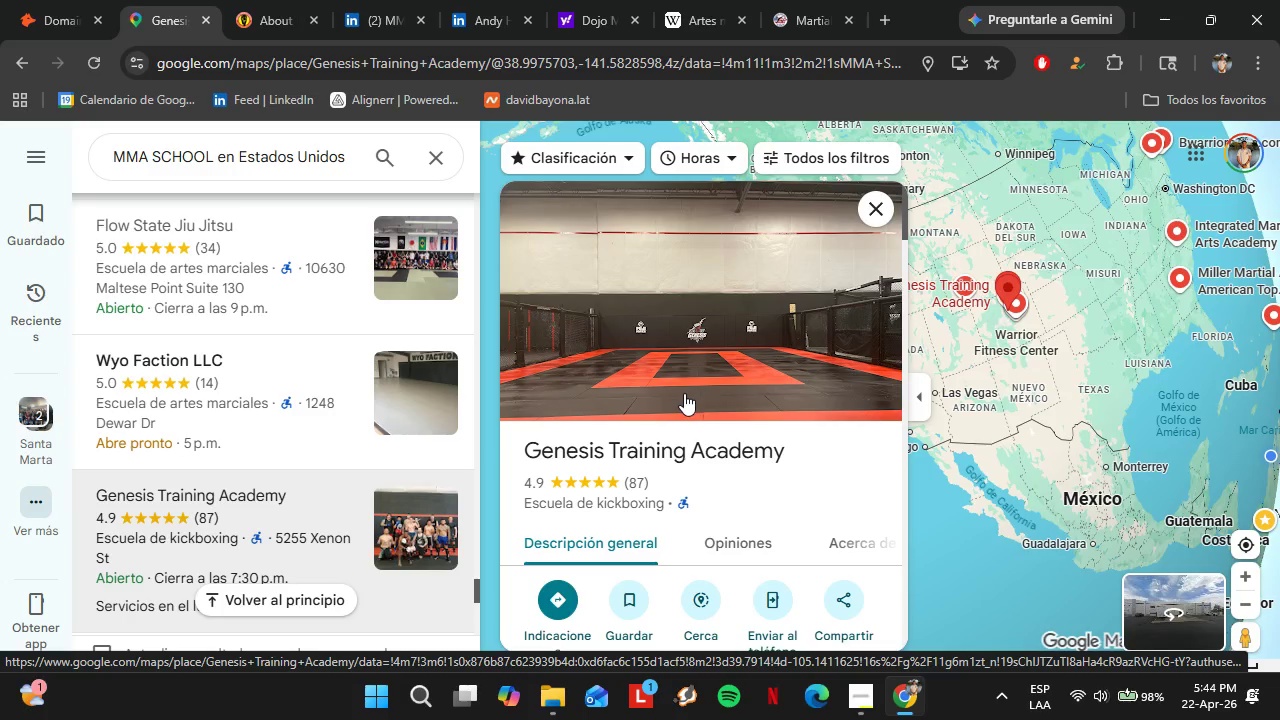 
mouse_move([689, 417])
 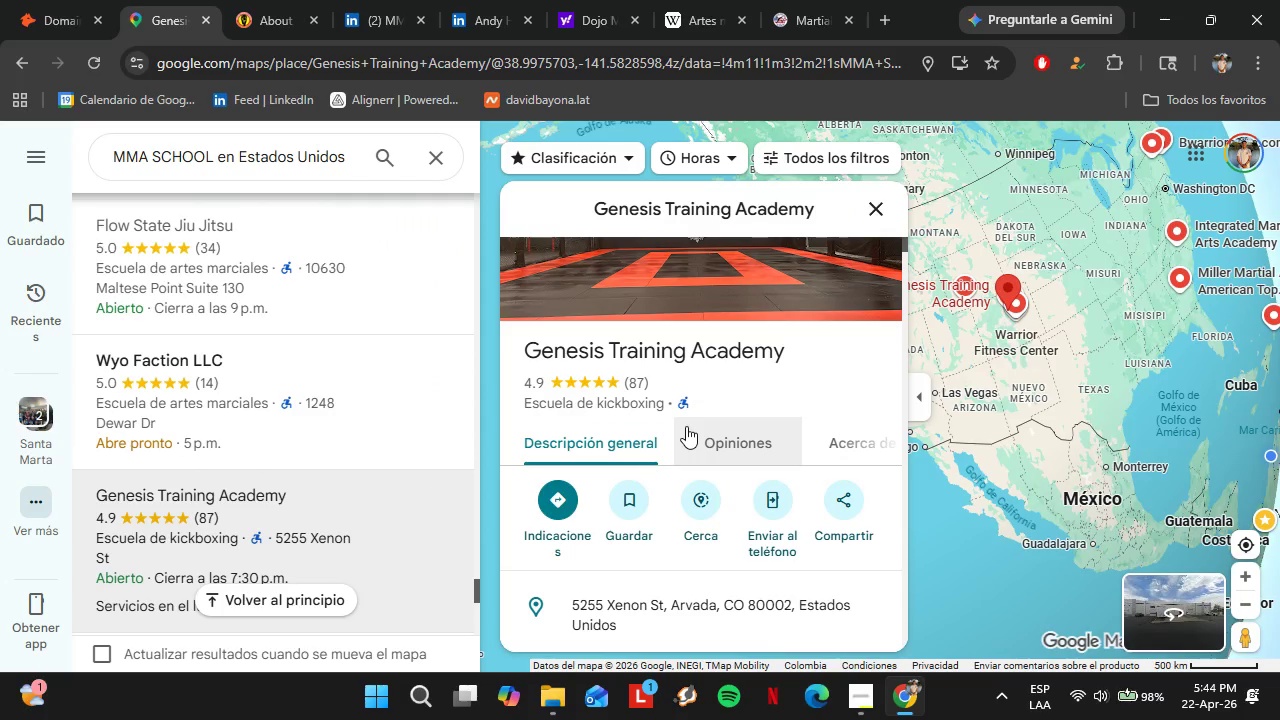 
left_click([856, 497])
 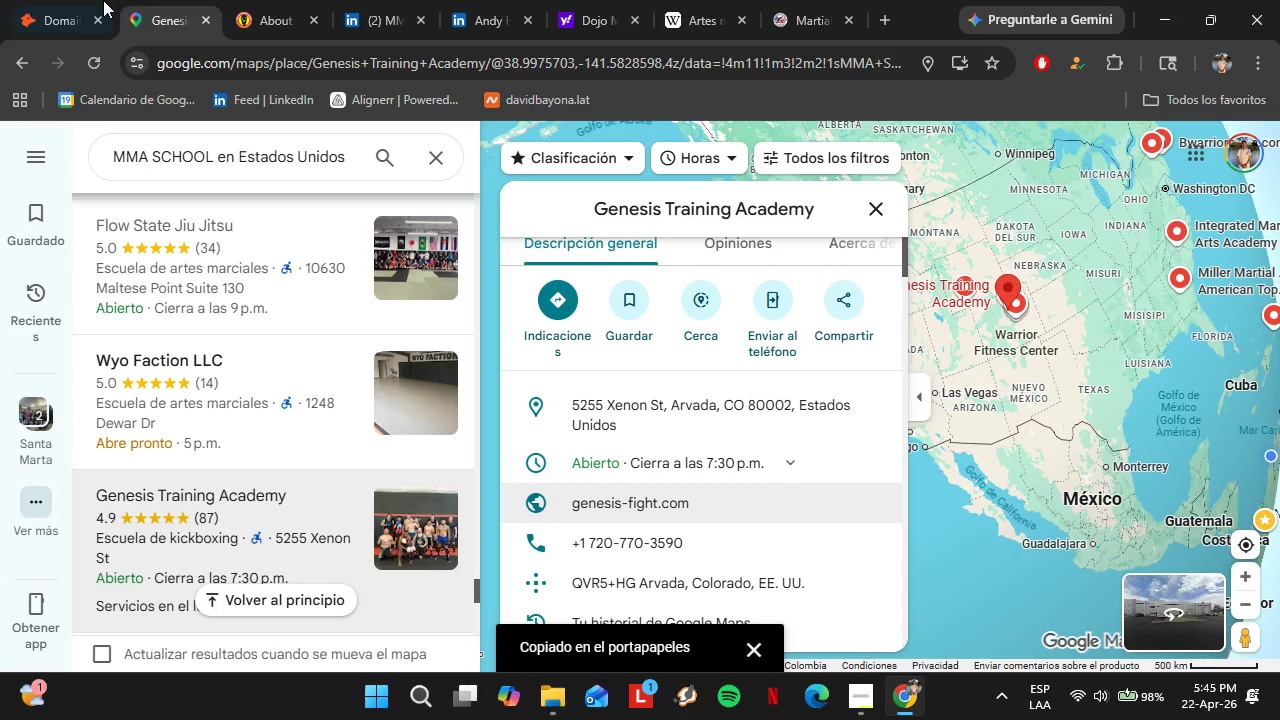 
scroll: coordinate [724, 447], scroll_direction: down, amount: 2.0
 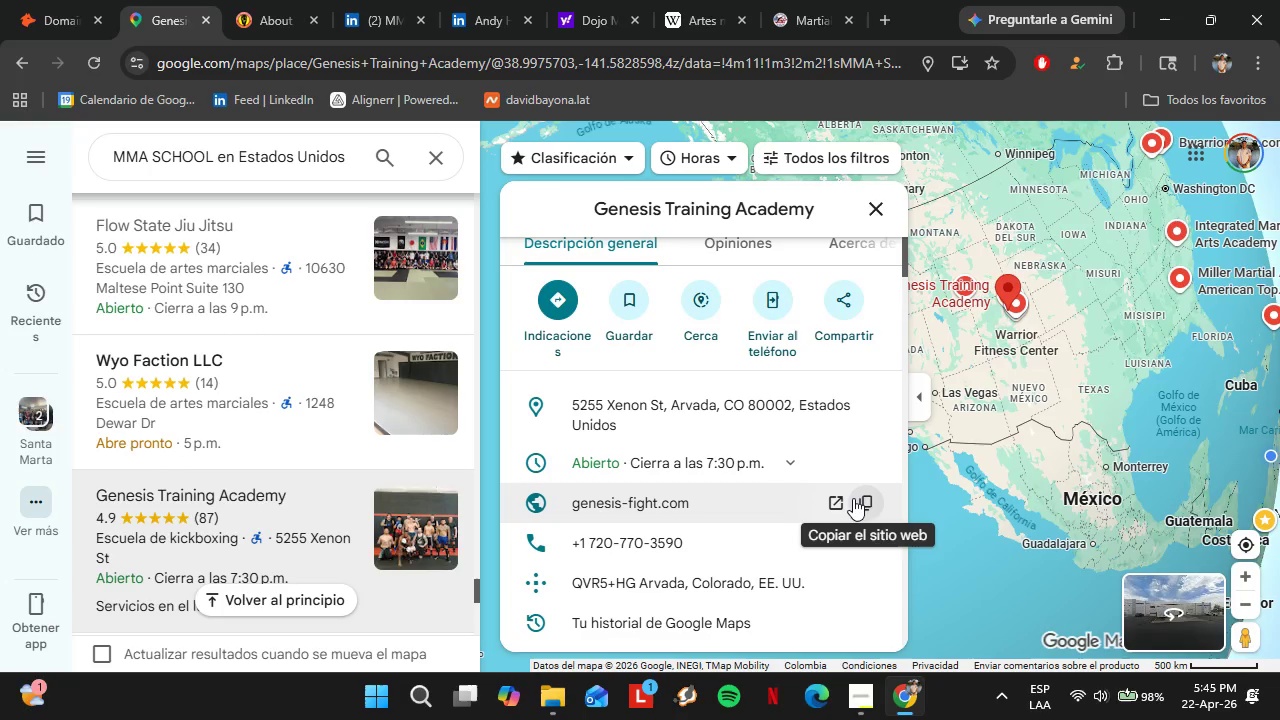 
left_click([50, 0])
 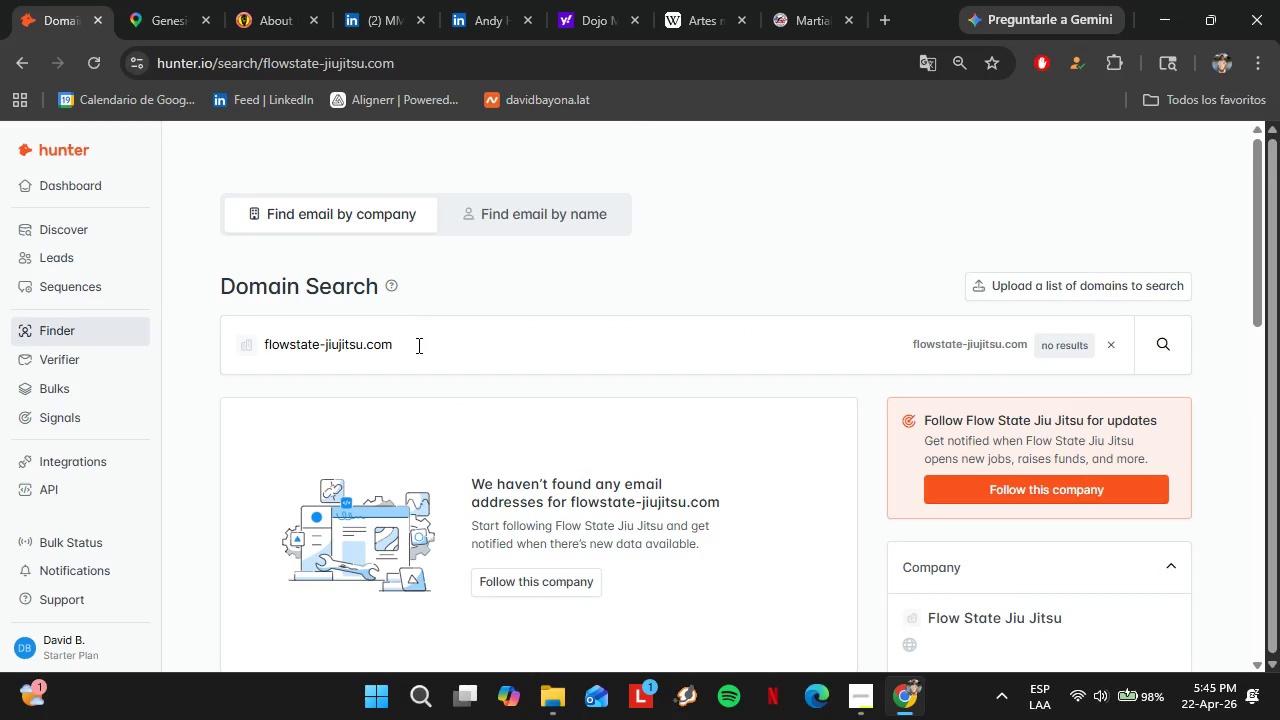 
double_click([417, 344])
 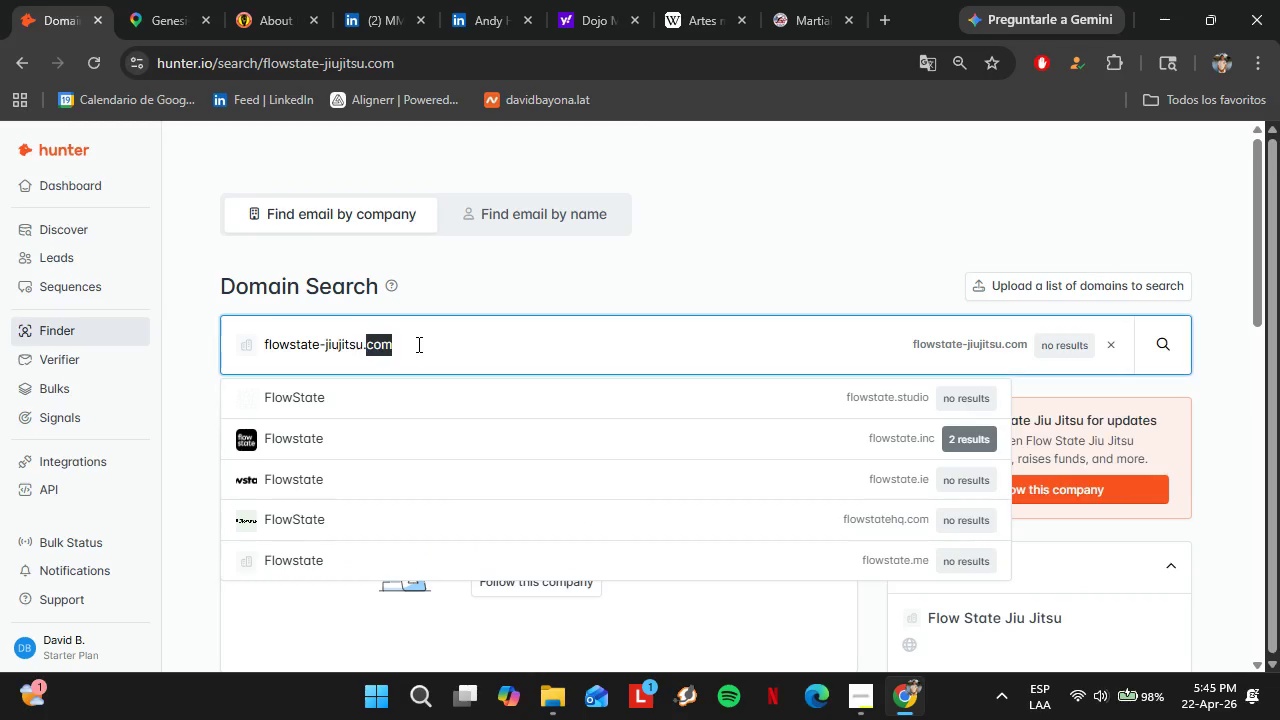 
triple_click([417, 344])
 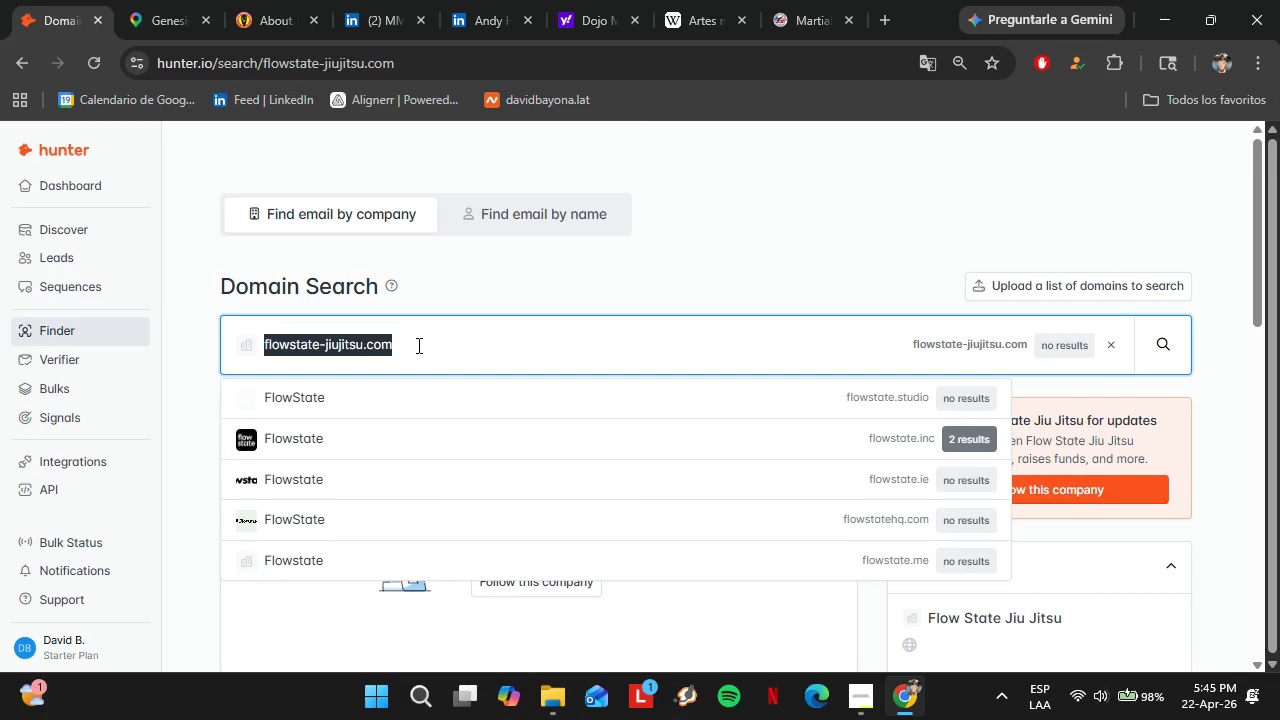 
key(Control+V)
 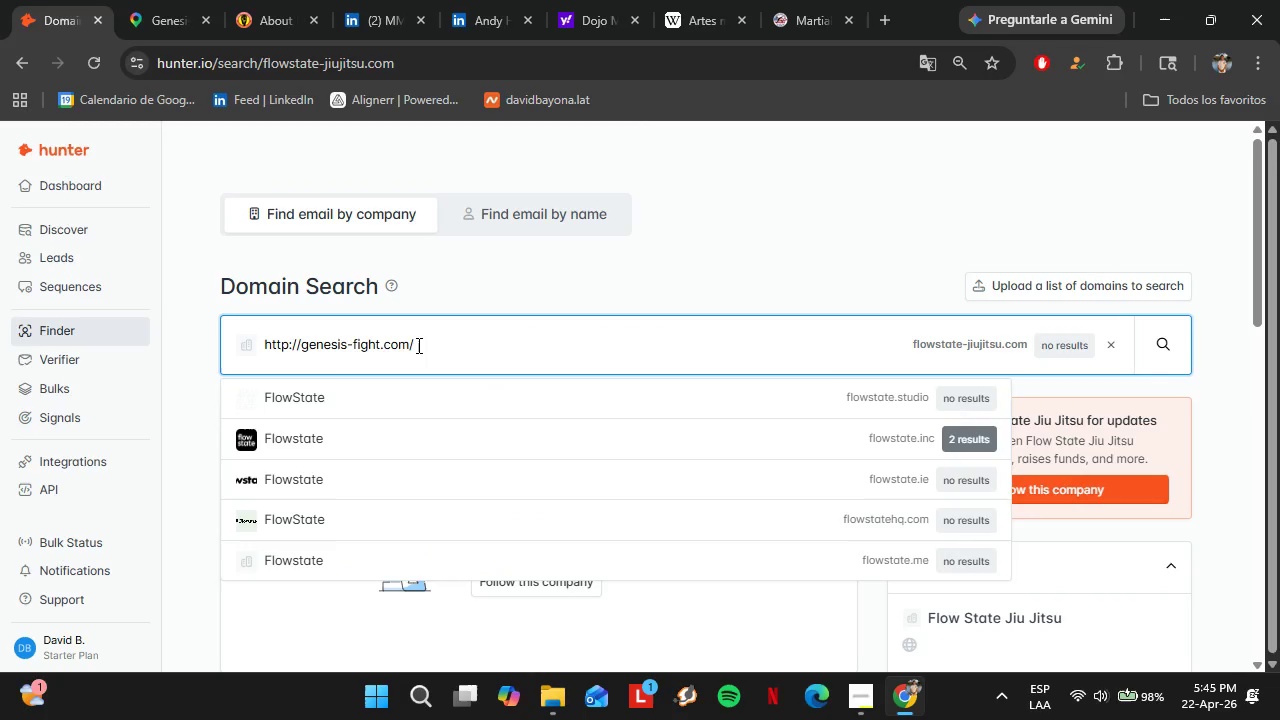 
key(Enter)
 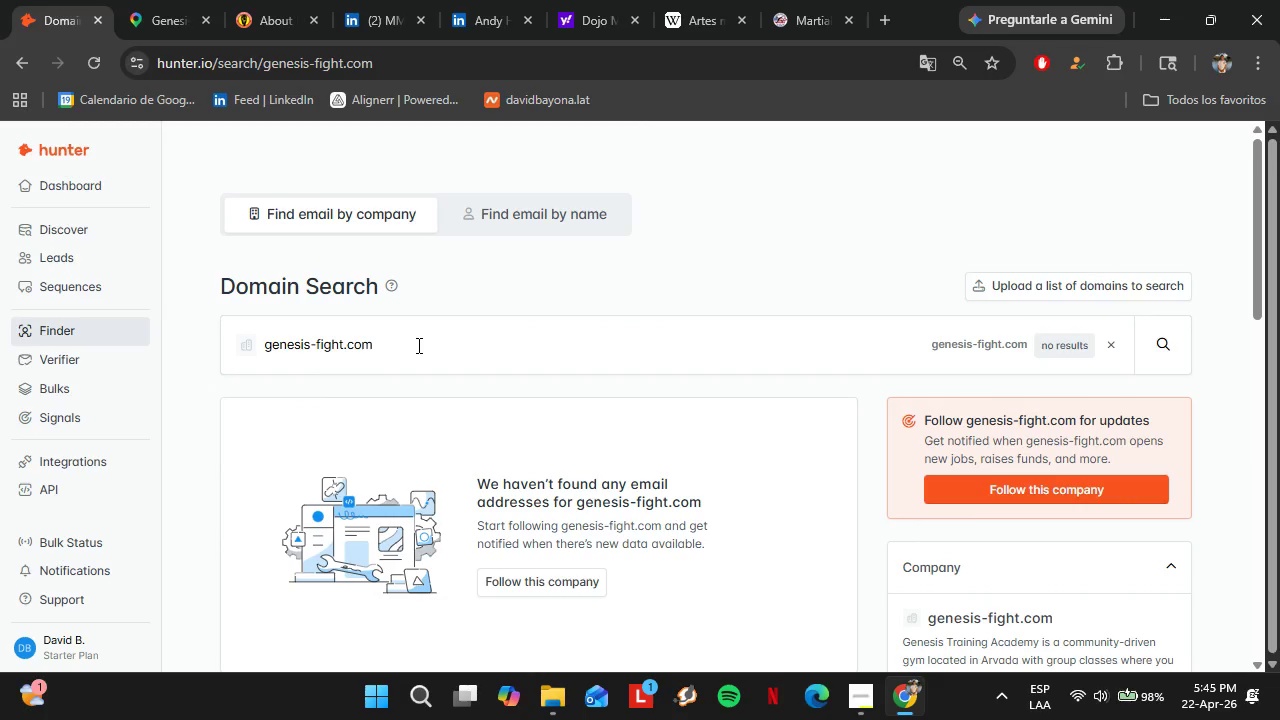 
wait(7.25)
 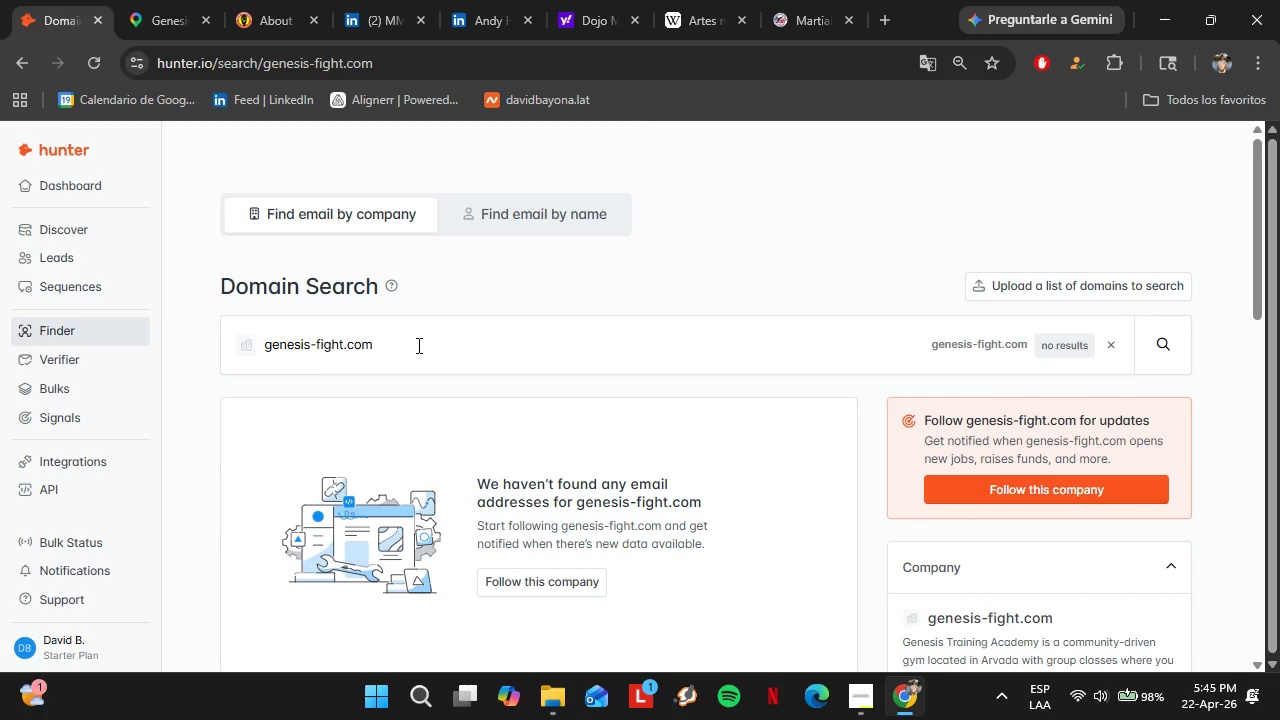 
left_click([146, 0])
 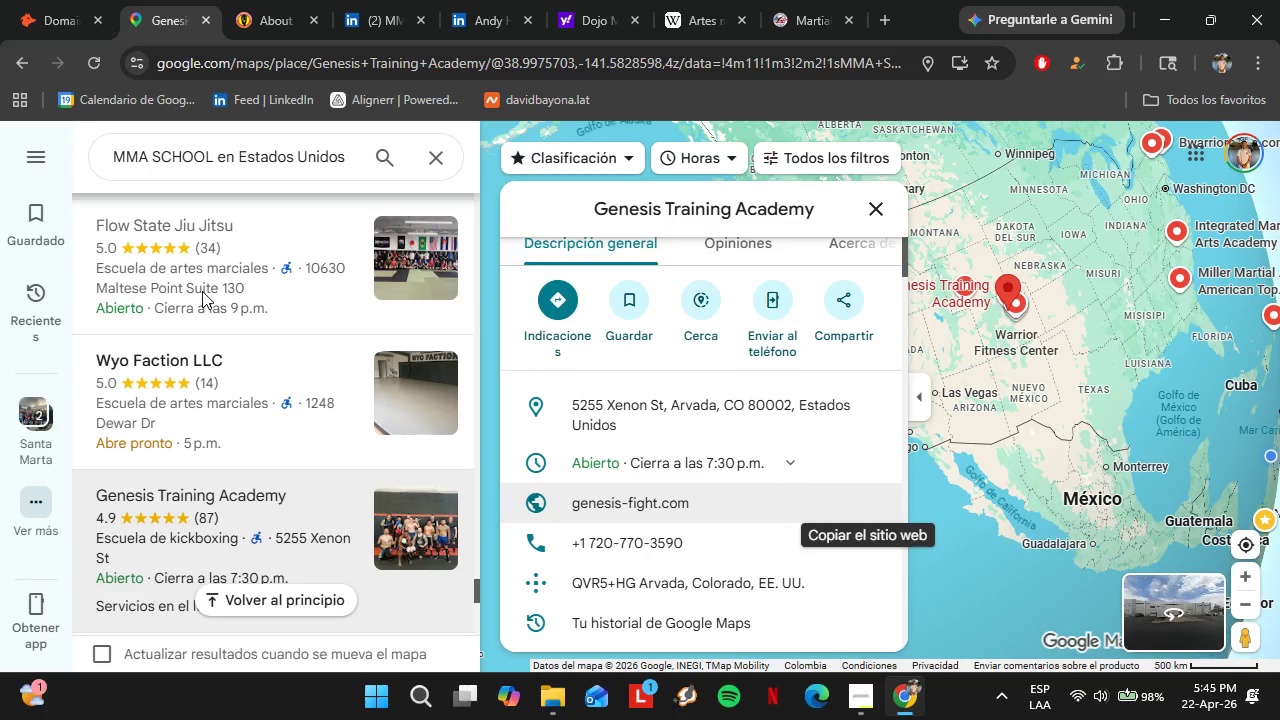 
scroll: coordinate [207, 350], scroll_direction: down, amount: 1.0
 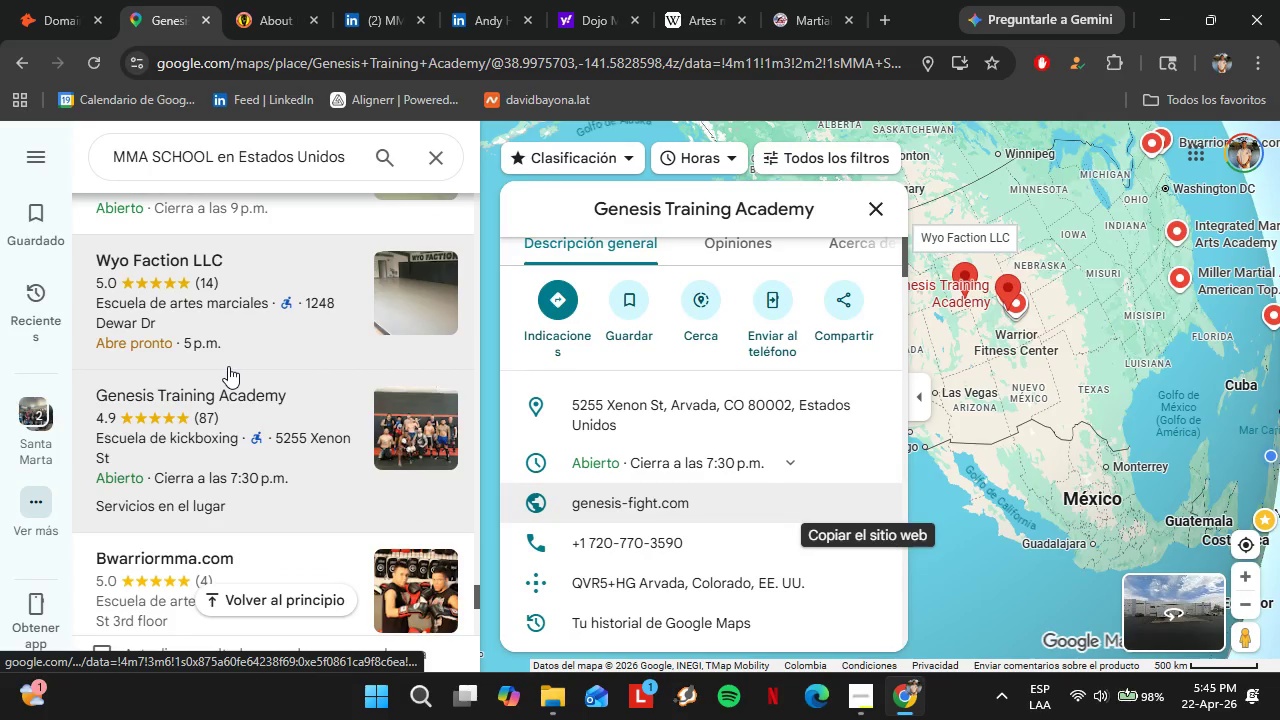 
left_click([229, 480])
 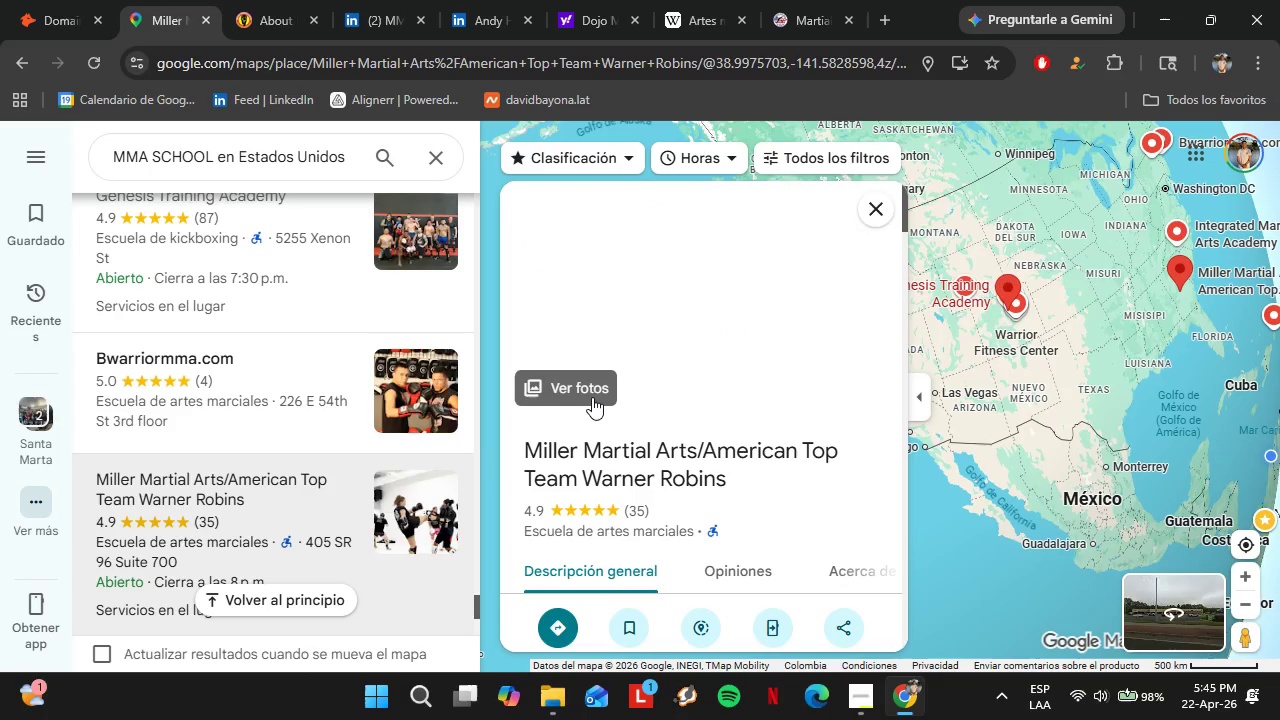 
scroll: coordinate [227, 460], scroll_direction: down, amount: 2.0
 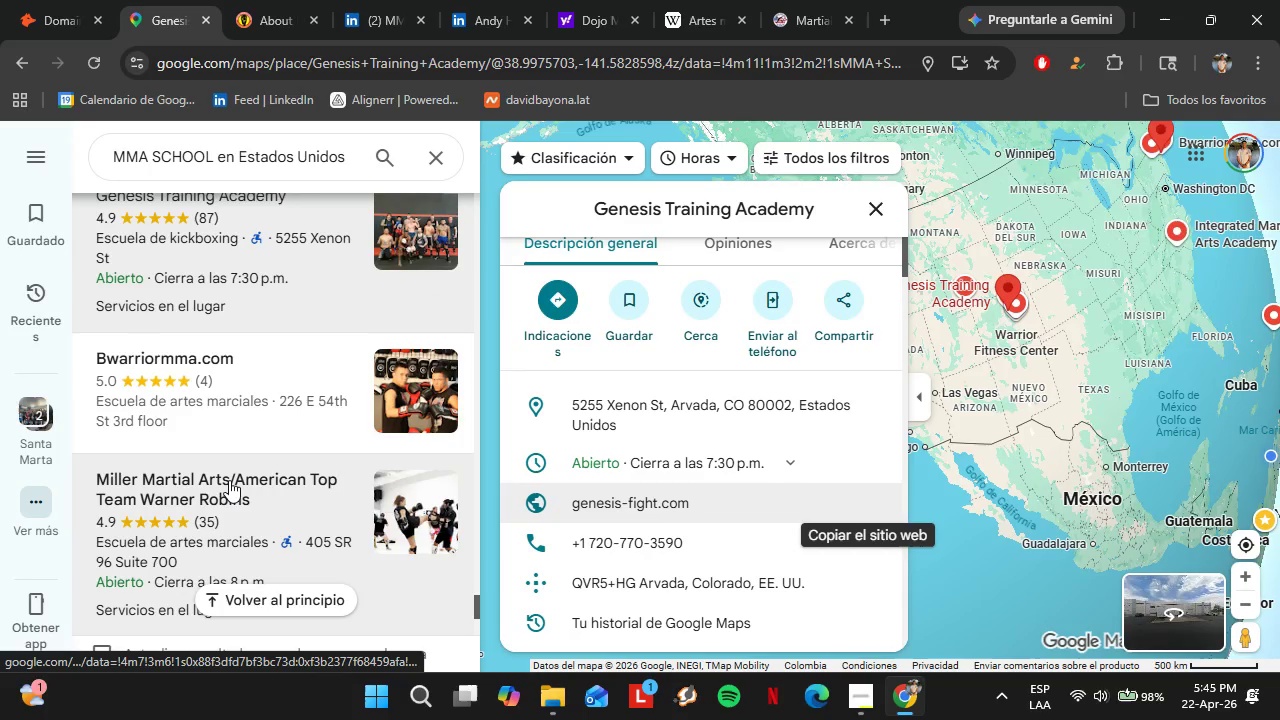 
wait(5.1)
 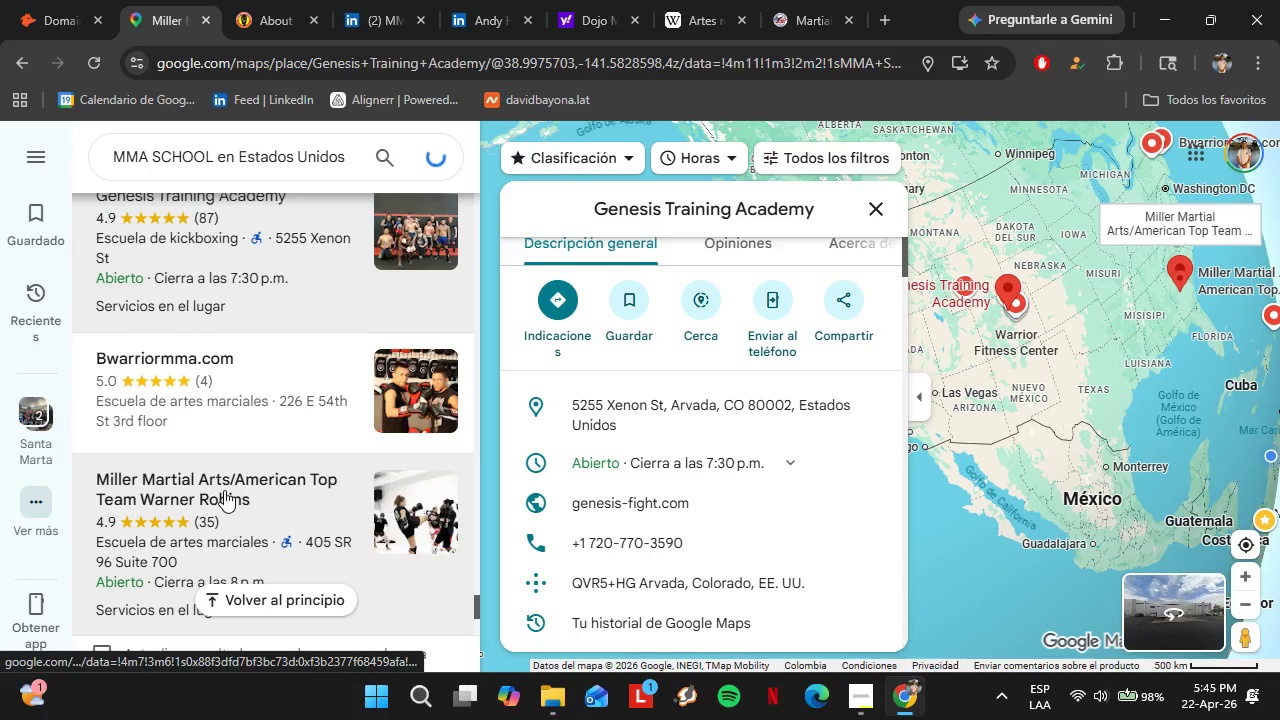 
scroll: coordinate [698, 420], scroll_direction: down, amount: 3.0
 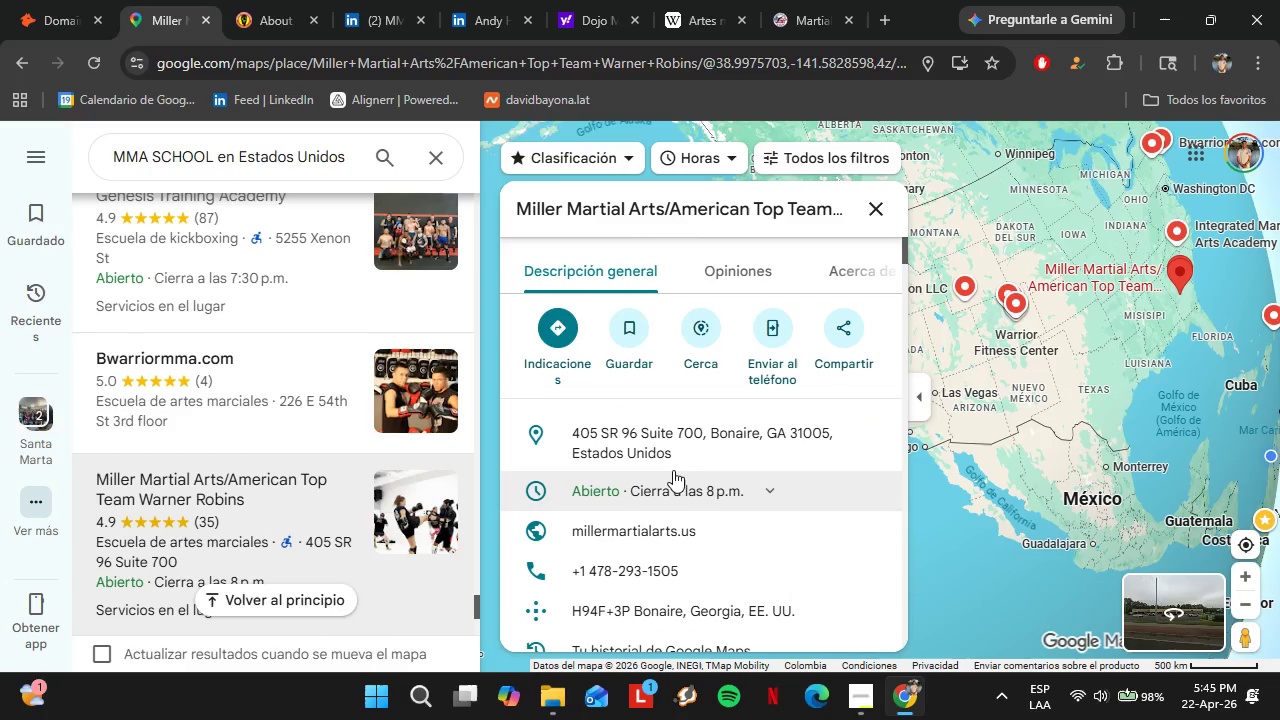 
left_click([871, 539])
 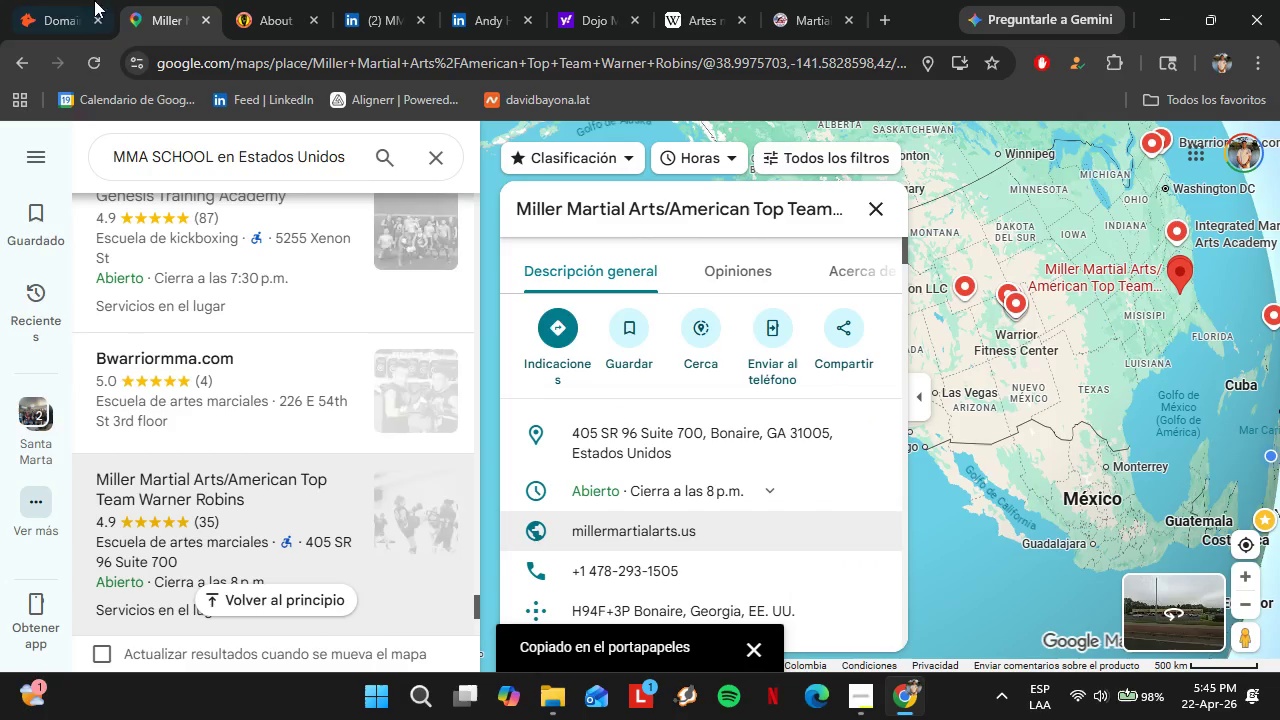 
left_click([62, 0])
 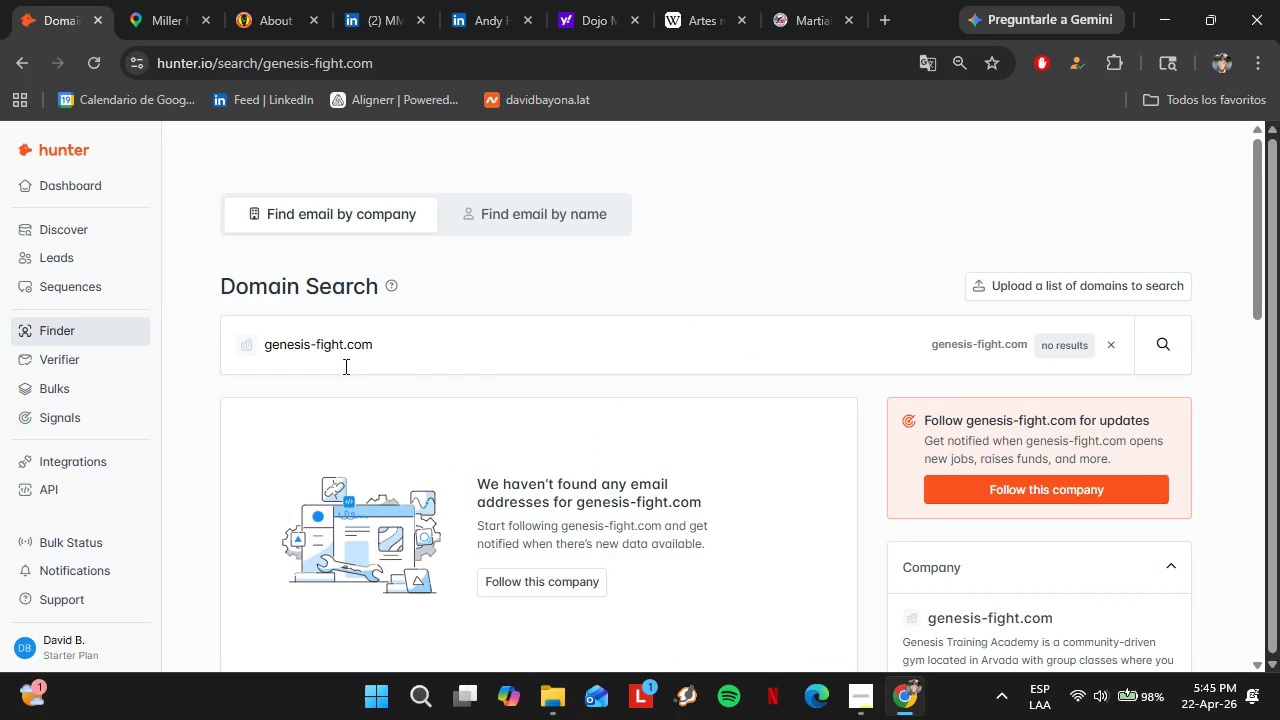 
left_click([332, 347])
 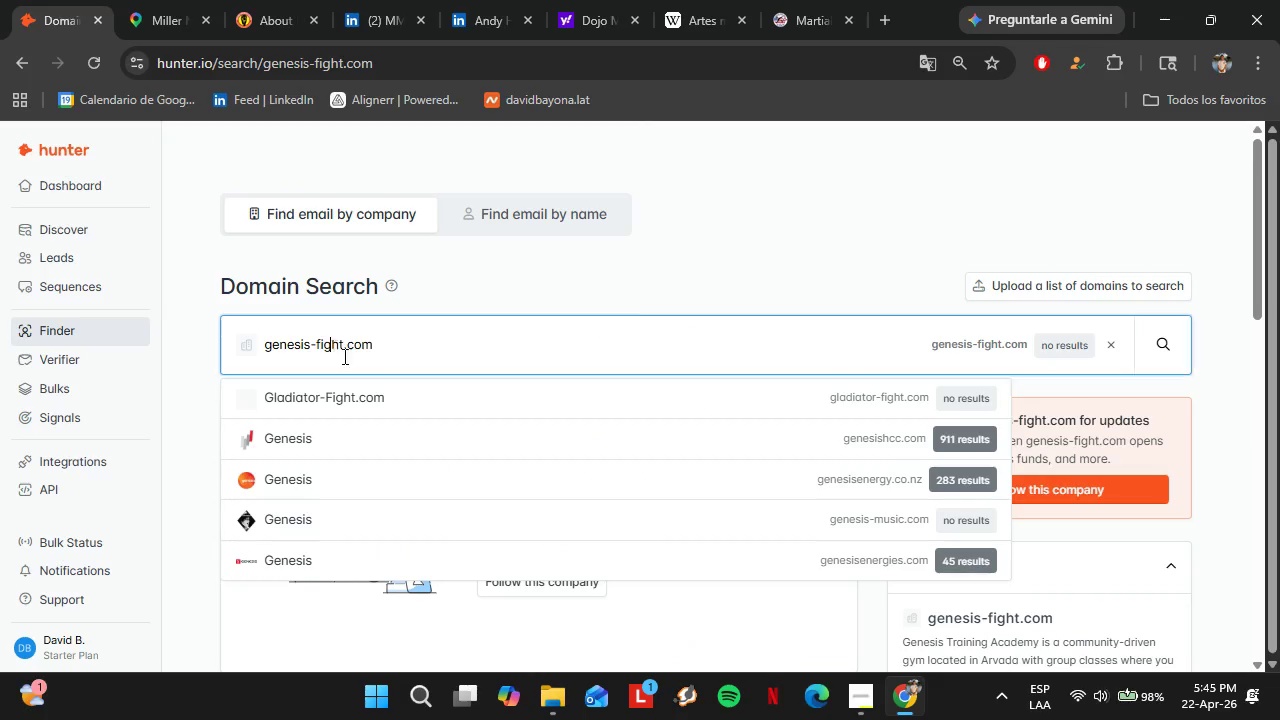 
left_click_drag(start_coordinate=[332, 347], to_coordinate=[344, 362])
 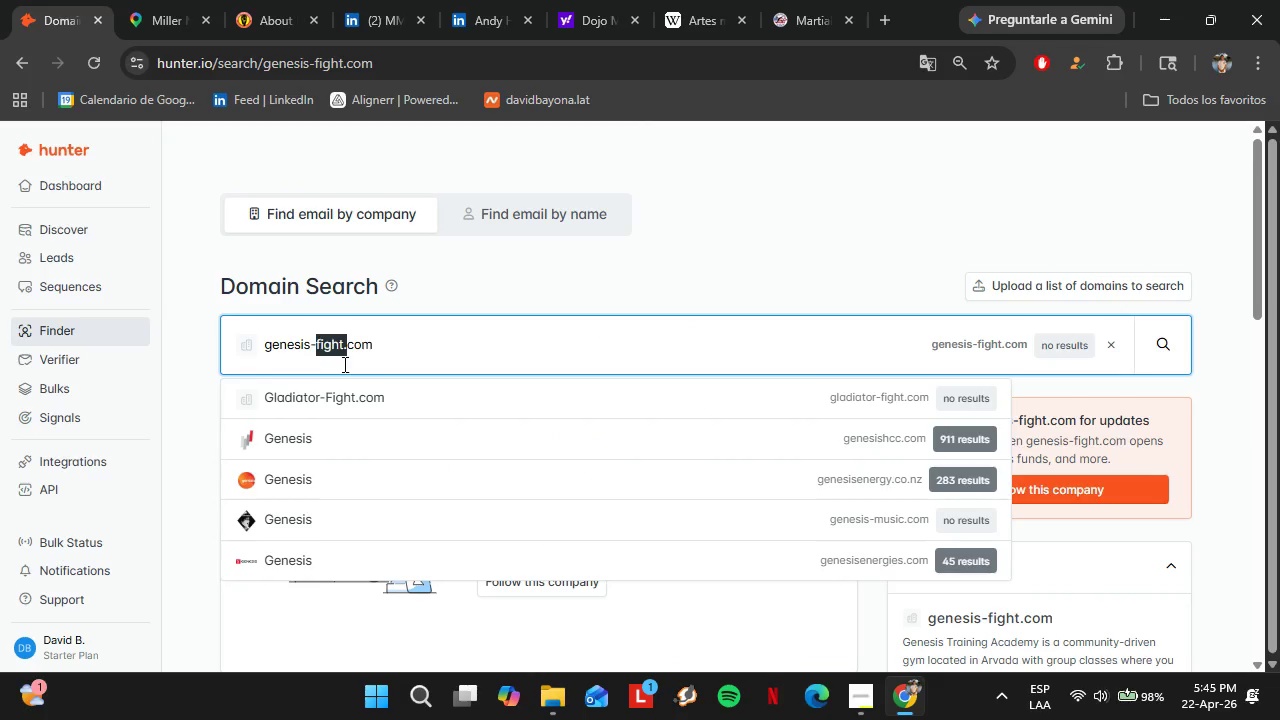 
triple_click([343, 364])
 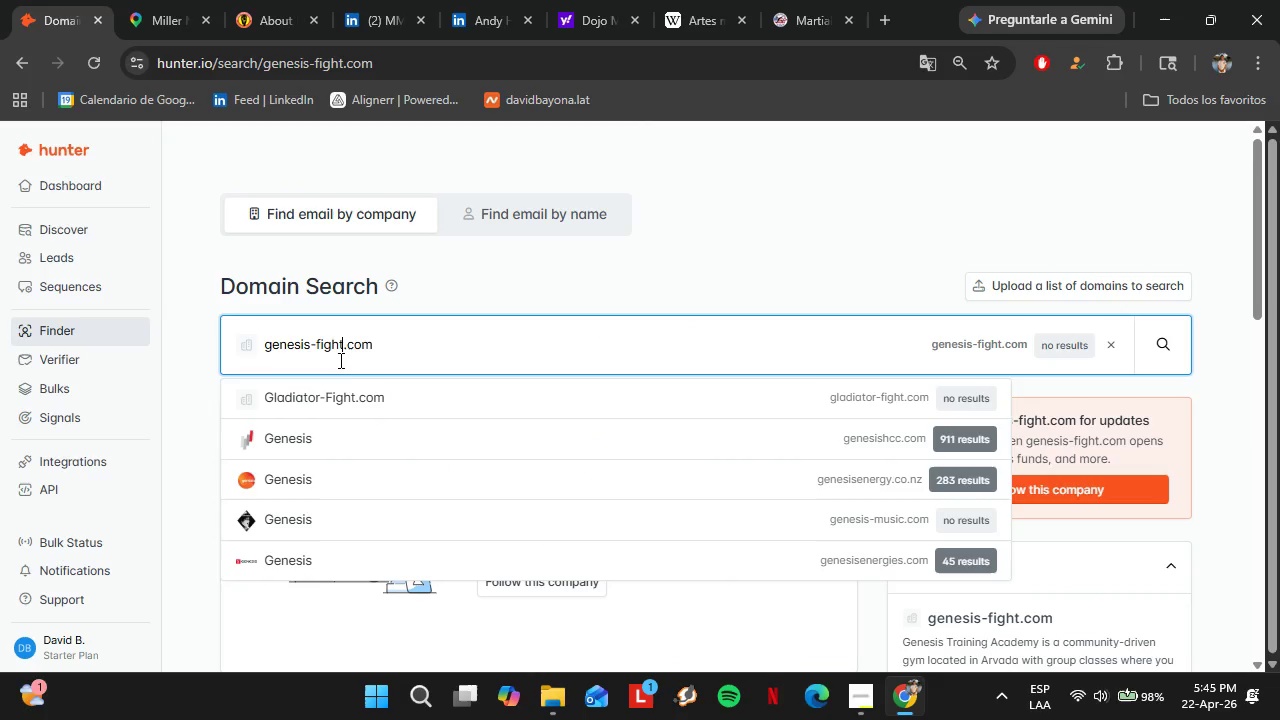 
key(Control+ControlLeft)
 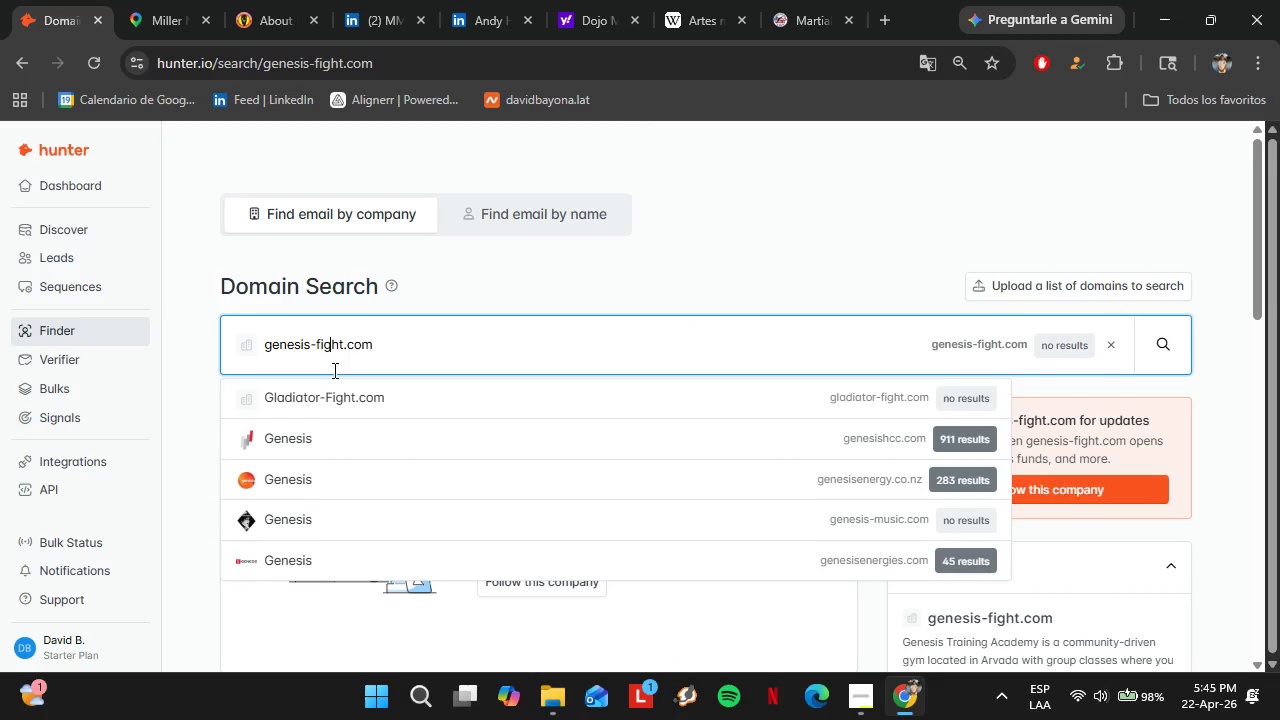 
double_click([333, 370])
 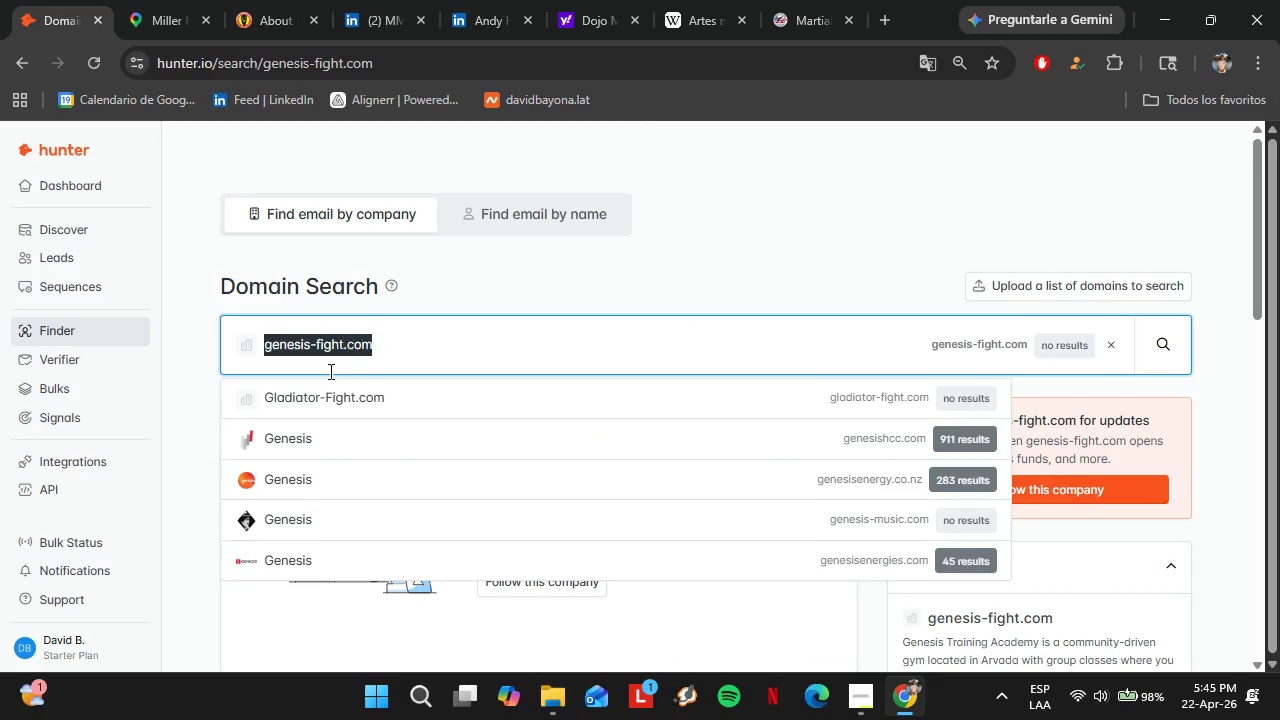 
key(Control+V)
 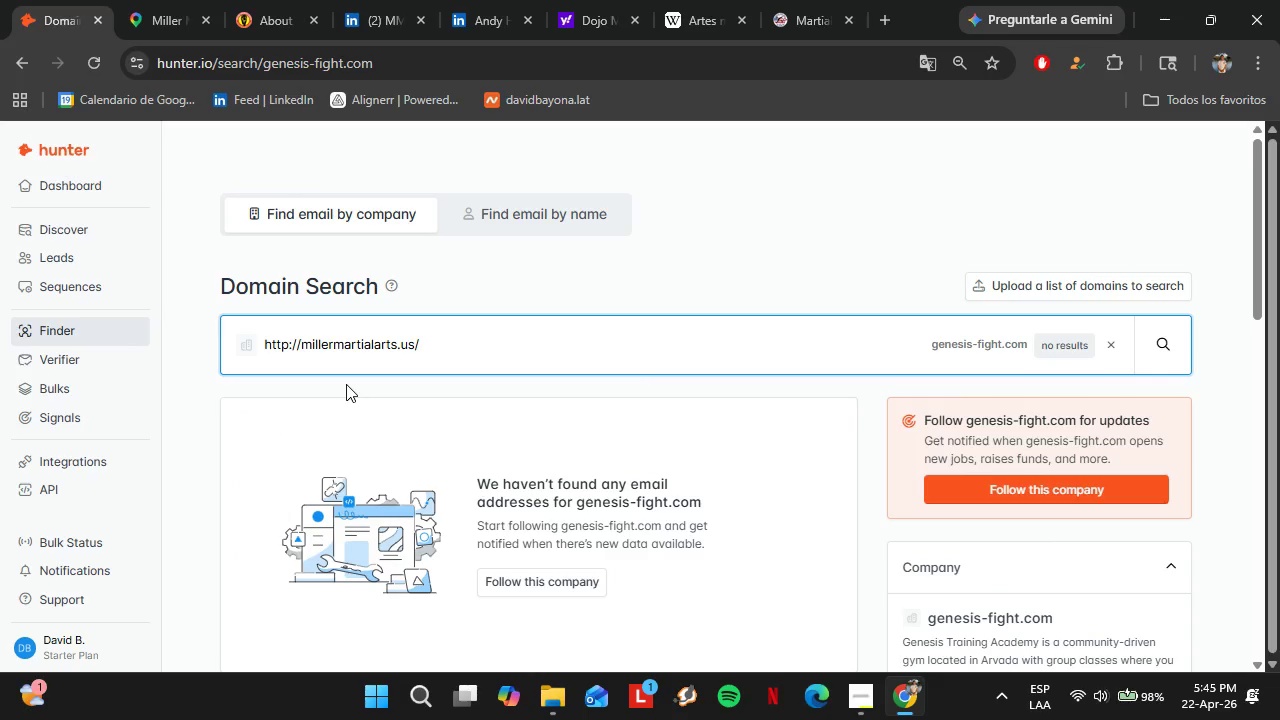 
key(Enter)
 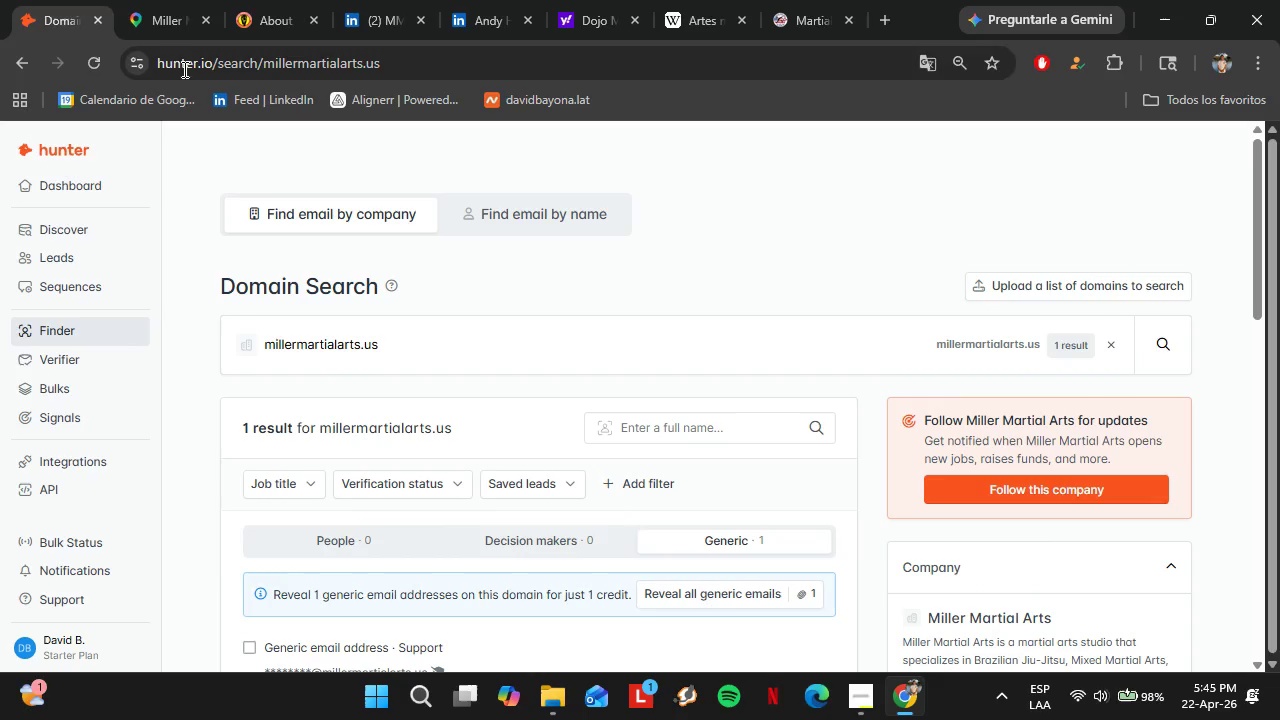 
left_click([155, 14])
 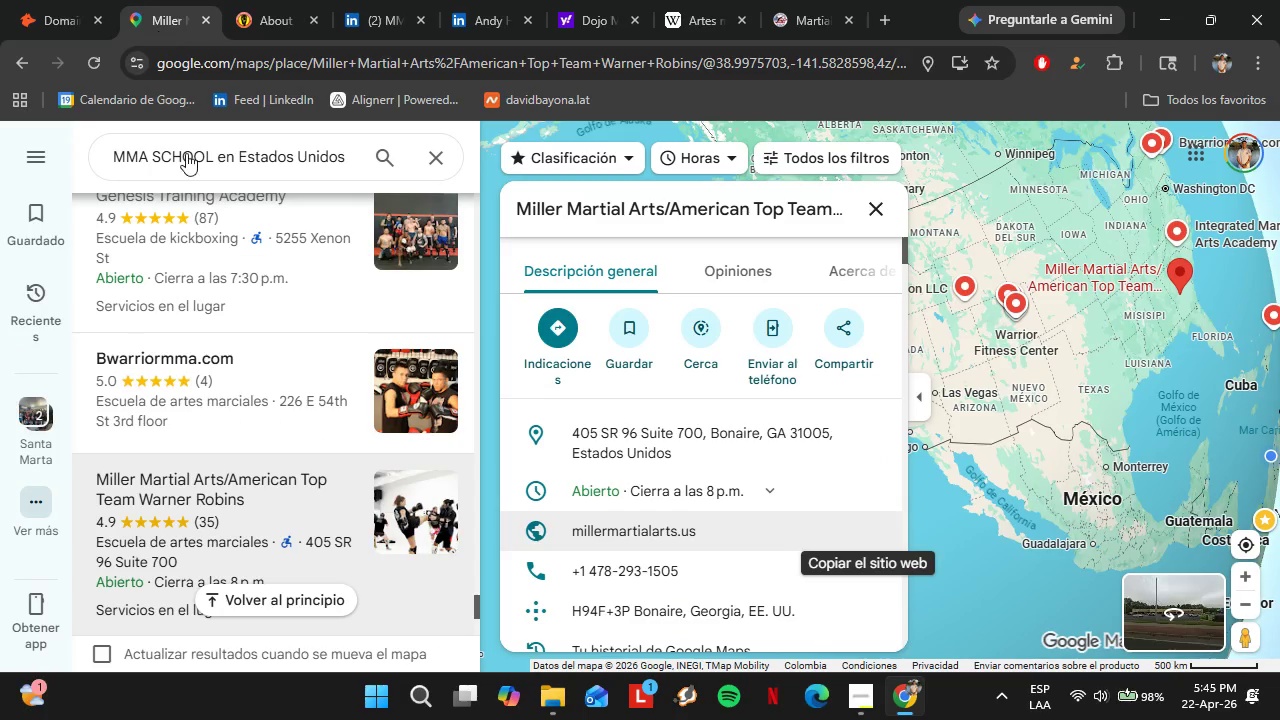 
scroll: coordinate [202, 496], scroll_direction: down, amount: 2.0
 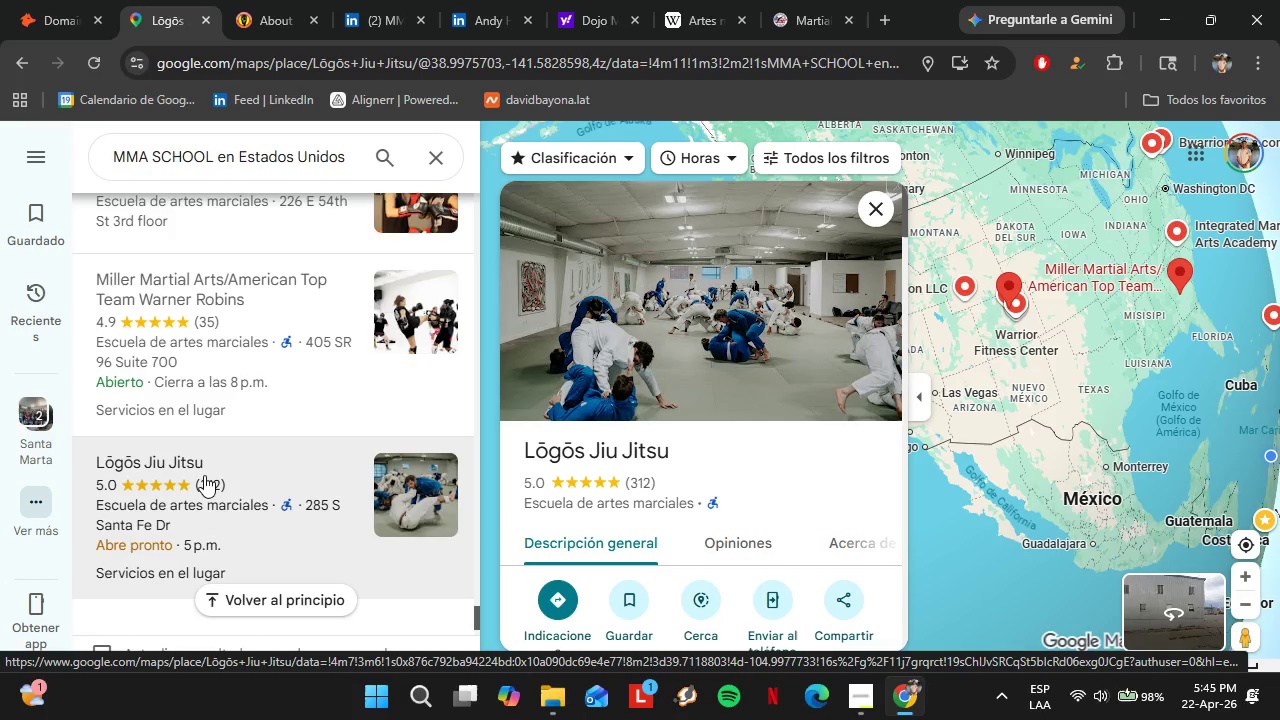 
wait(9.47)
 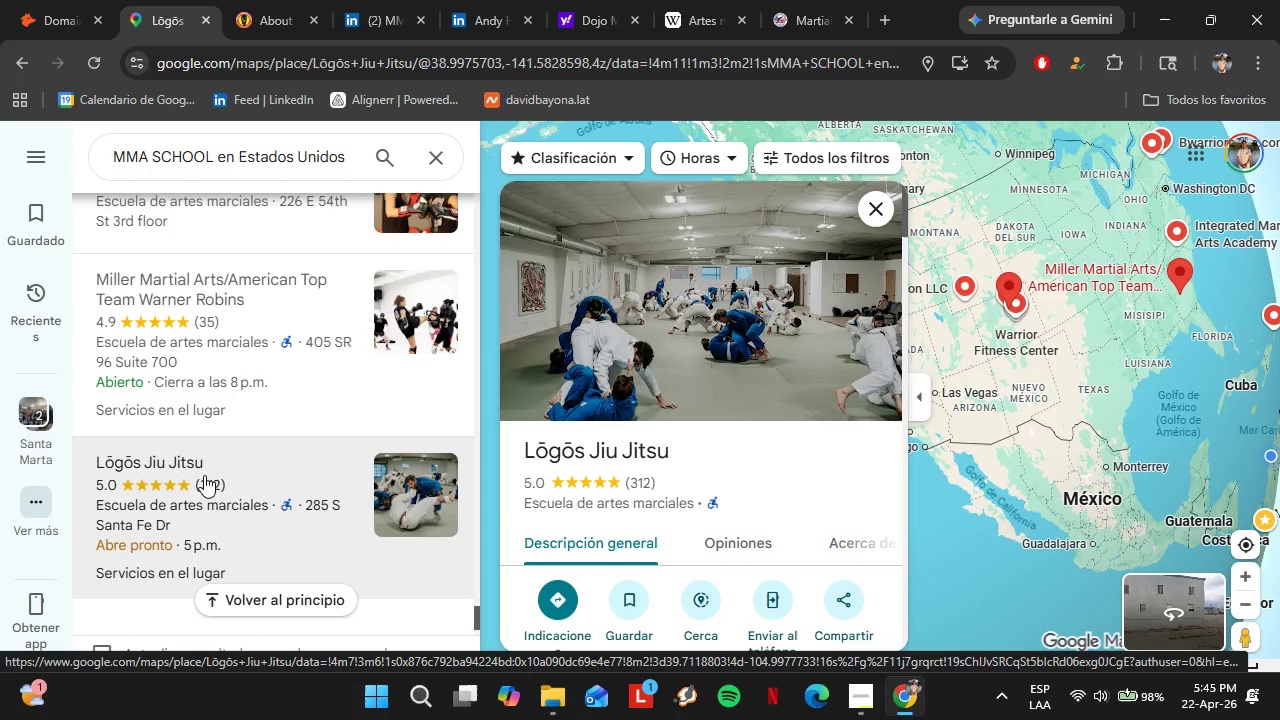 
scroll: coordinate [602, 494], scroll_direction: down, amount: 2.0
 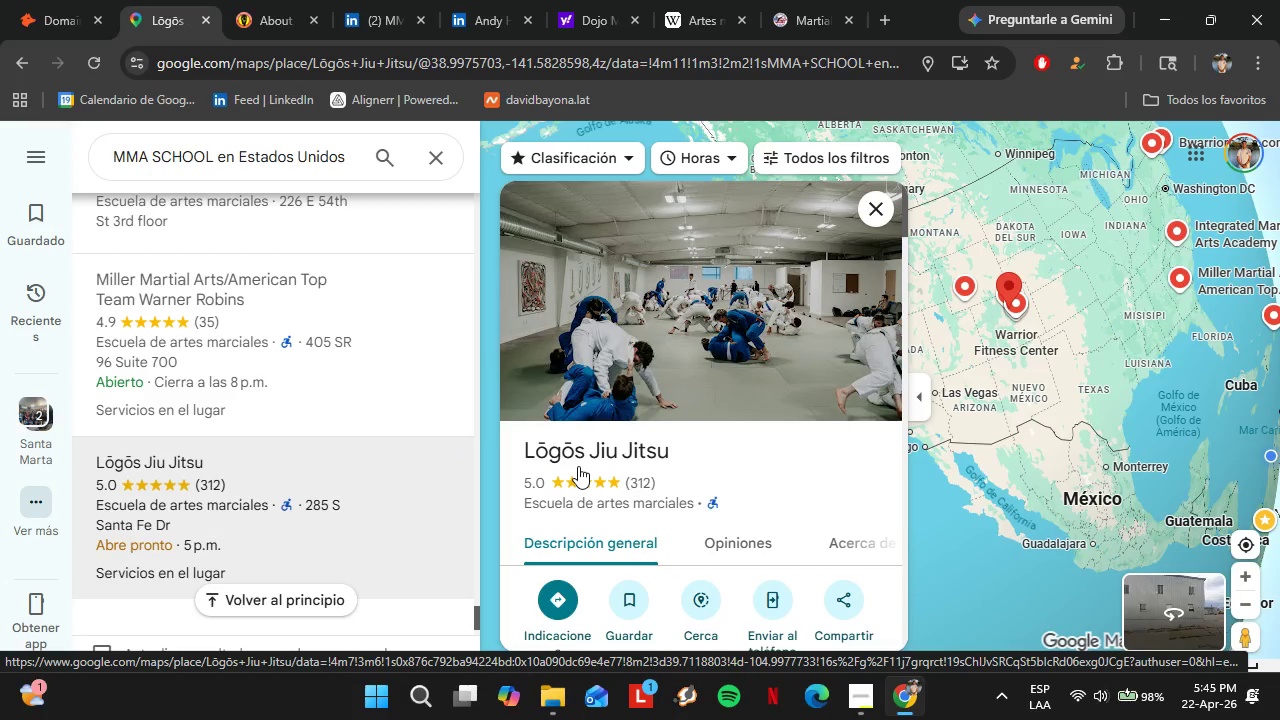 
mouse_move([578, 455])
 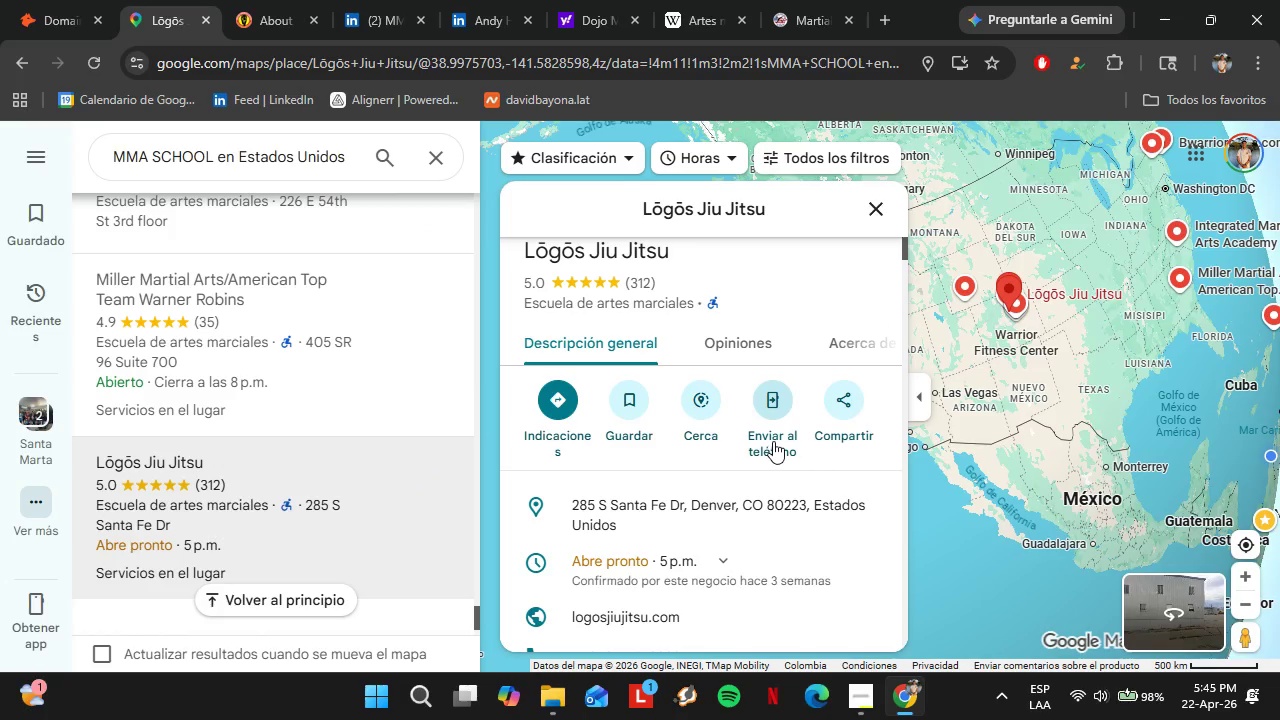 
left_click([865, 520])
 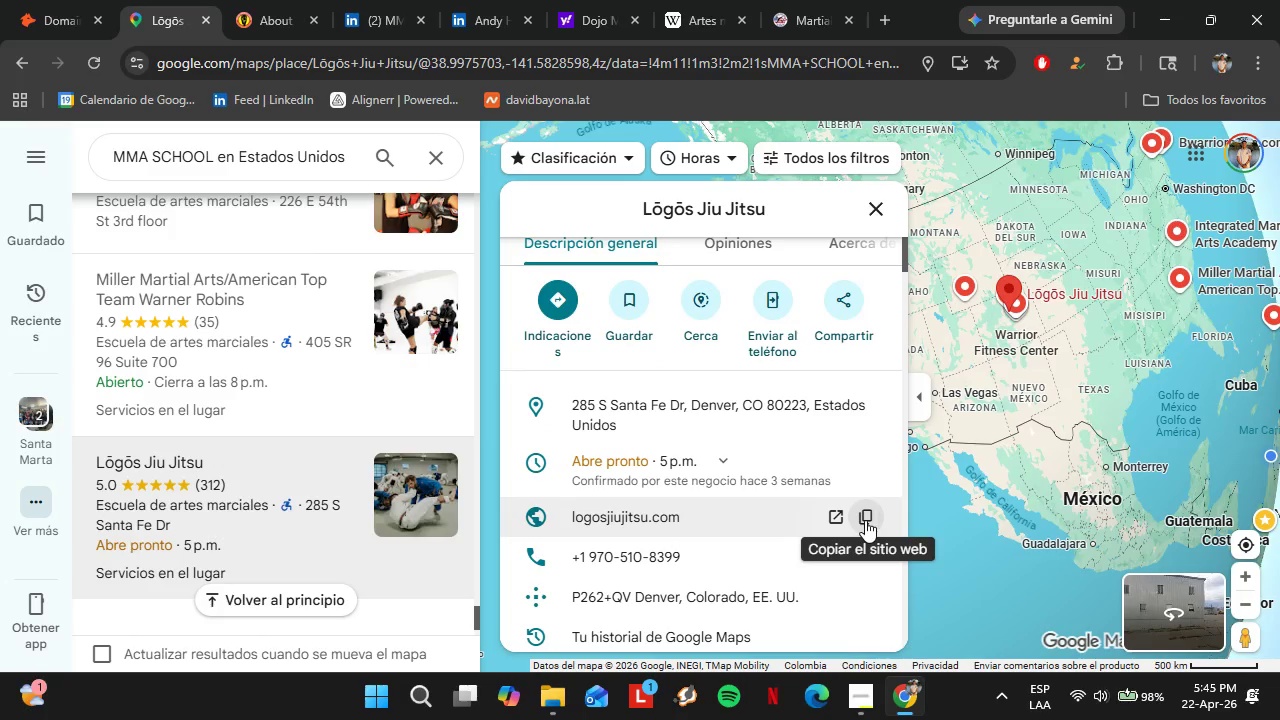 
left_click([53, 0])
 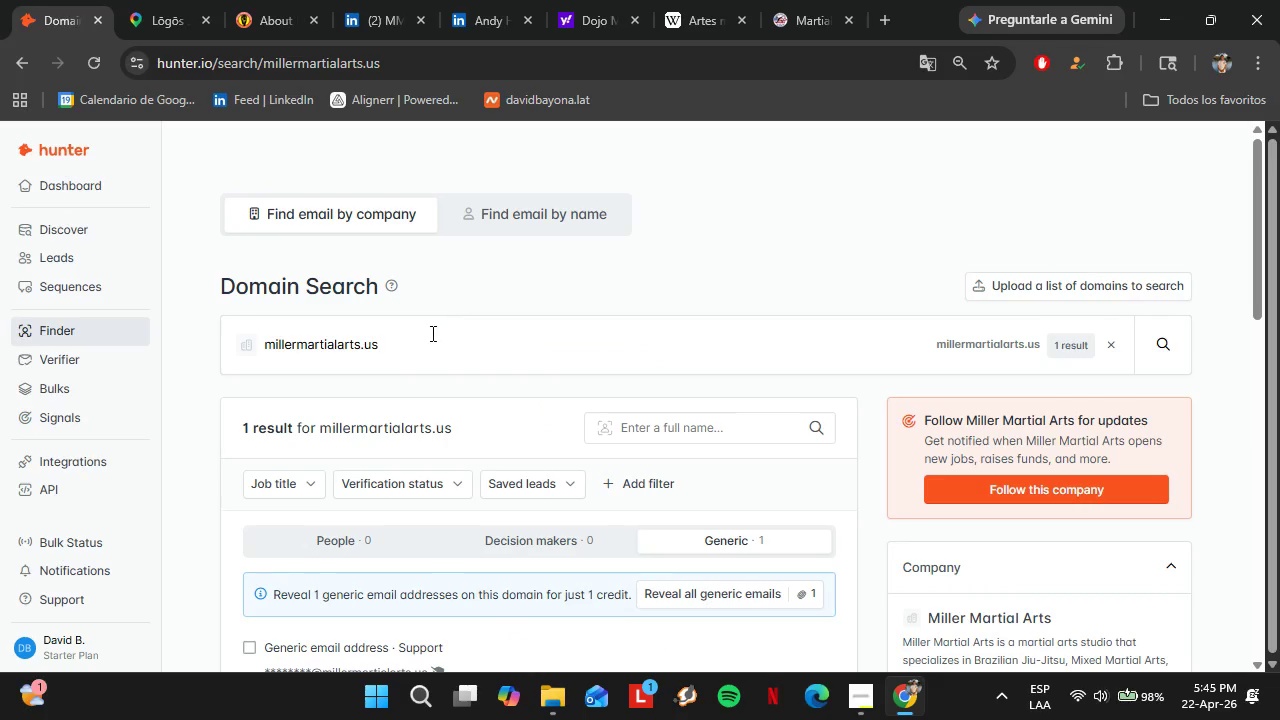 
scroll: coordinate [787, 457], scroll_direction: down, amount: 1.0
 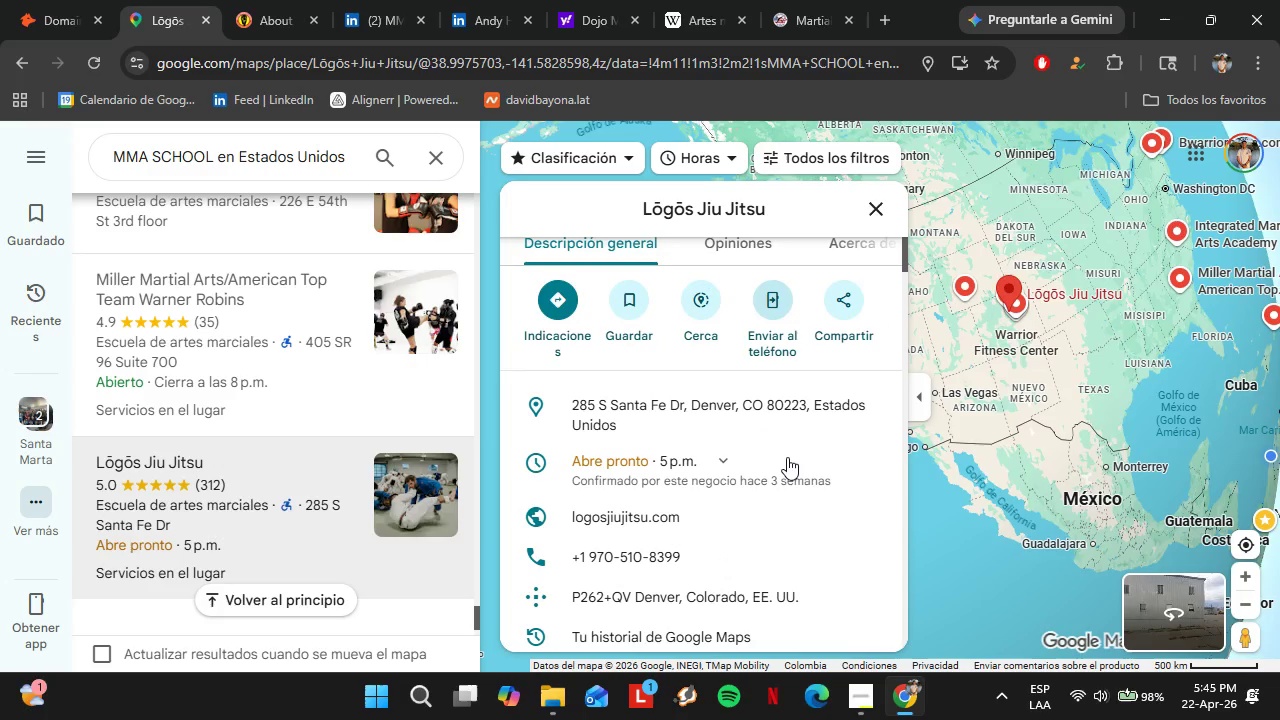 
double_click([431, 333])
 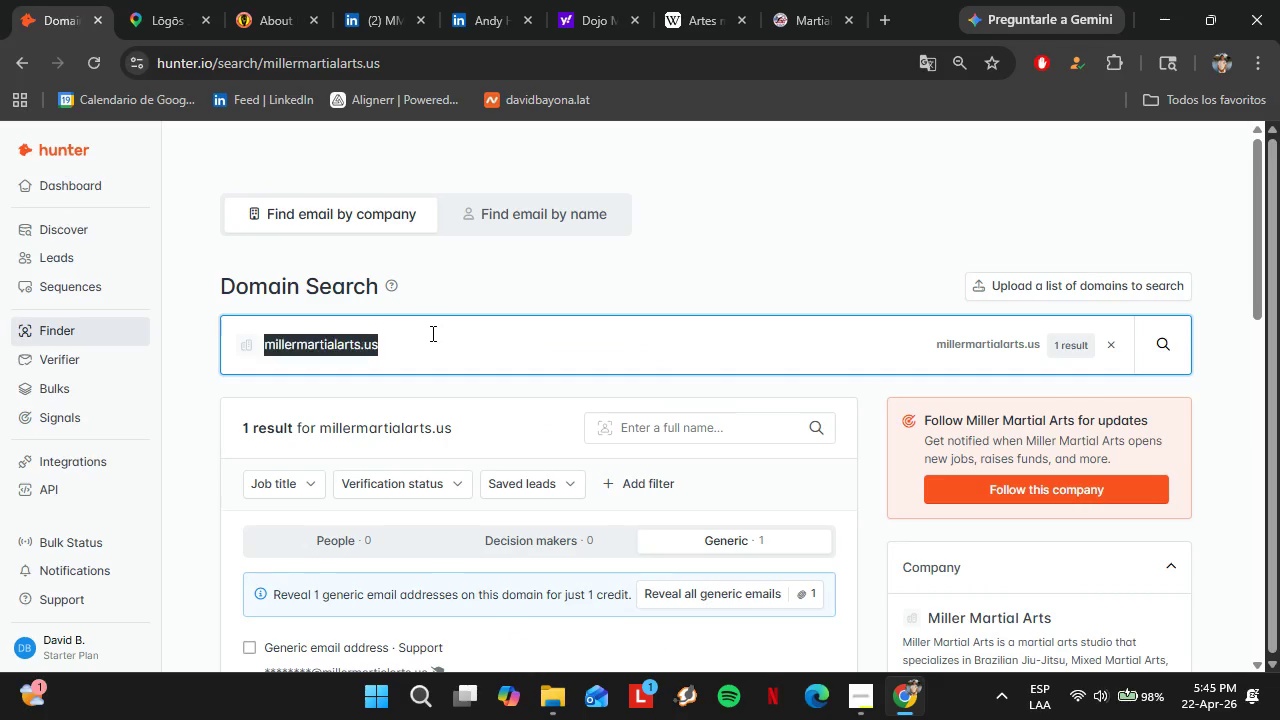 
triple_click([431, 333])
 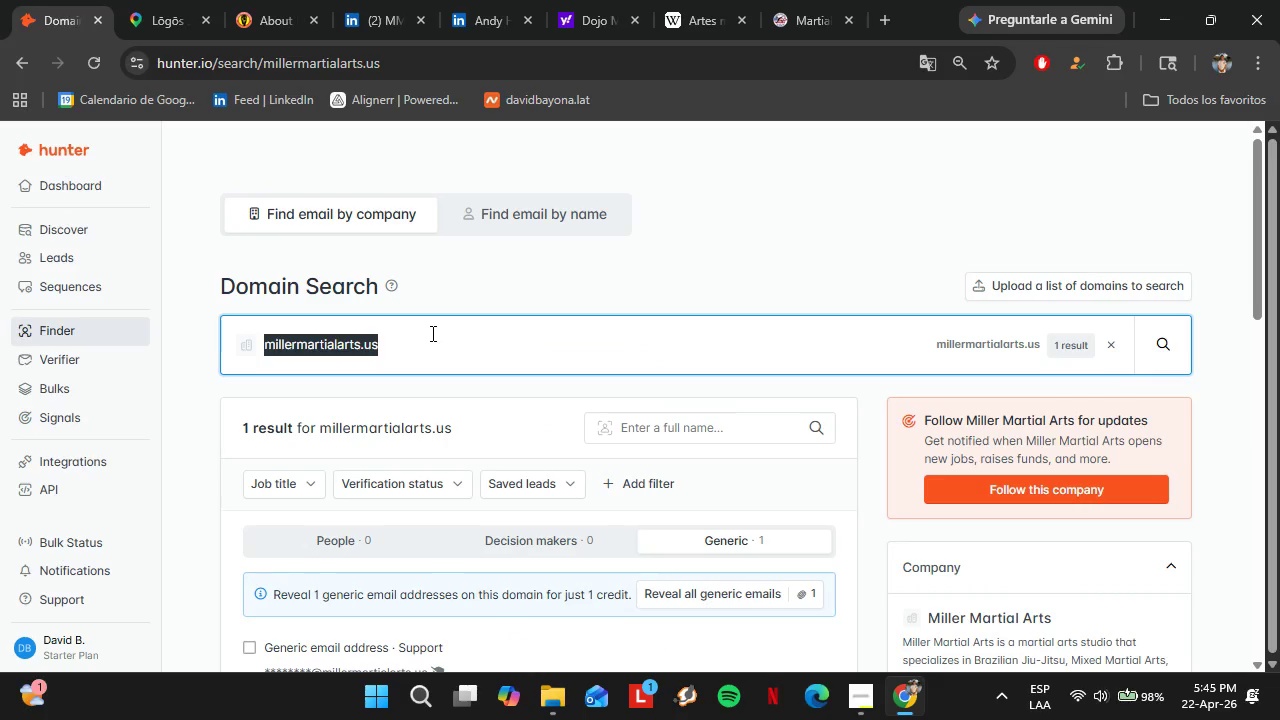 
key(Control+V)
 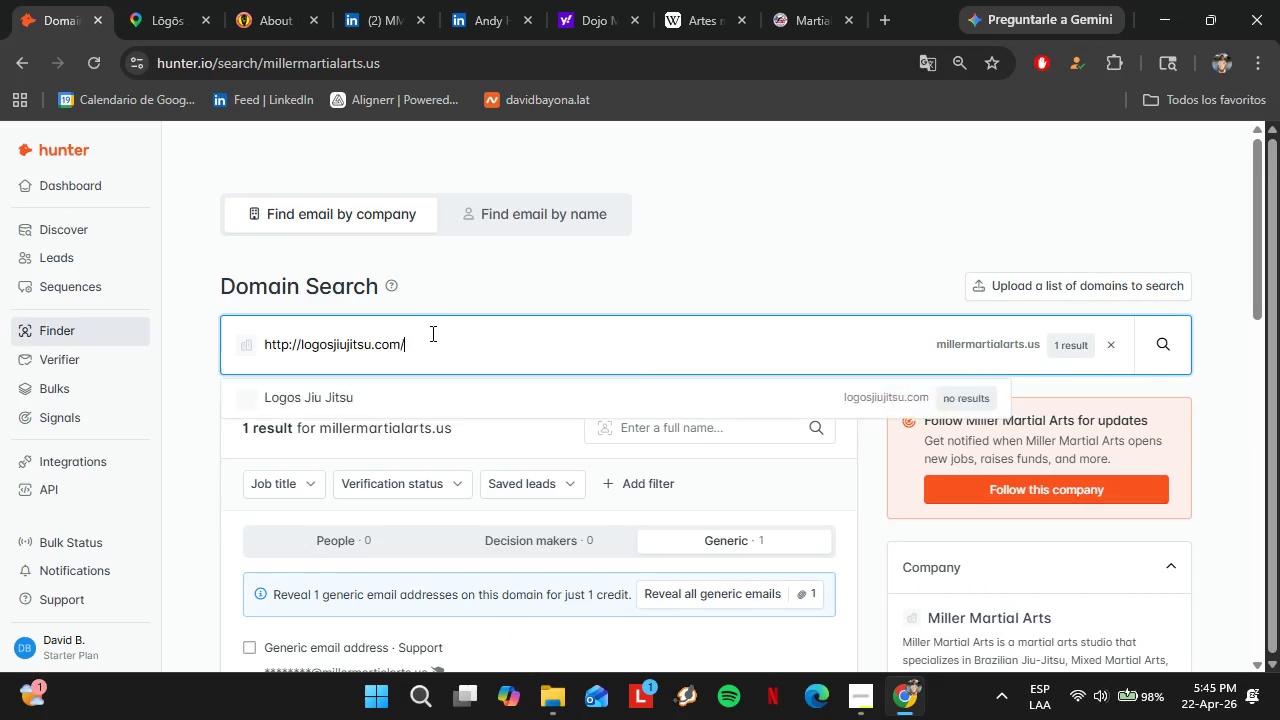 
key(Enter)
 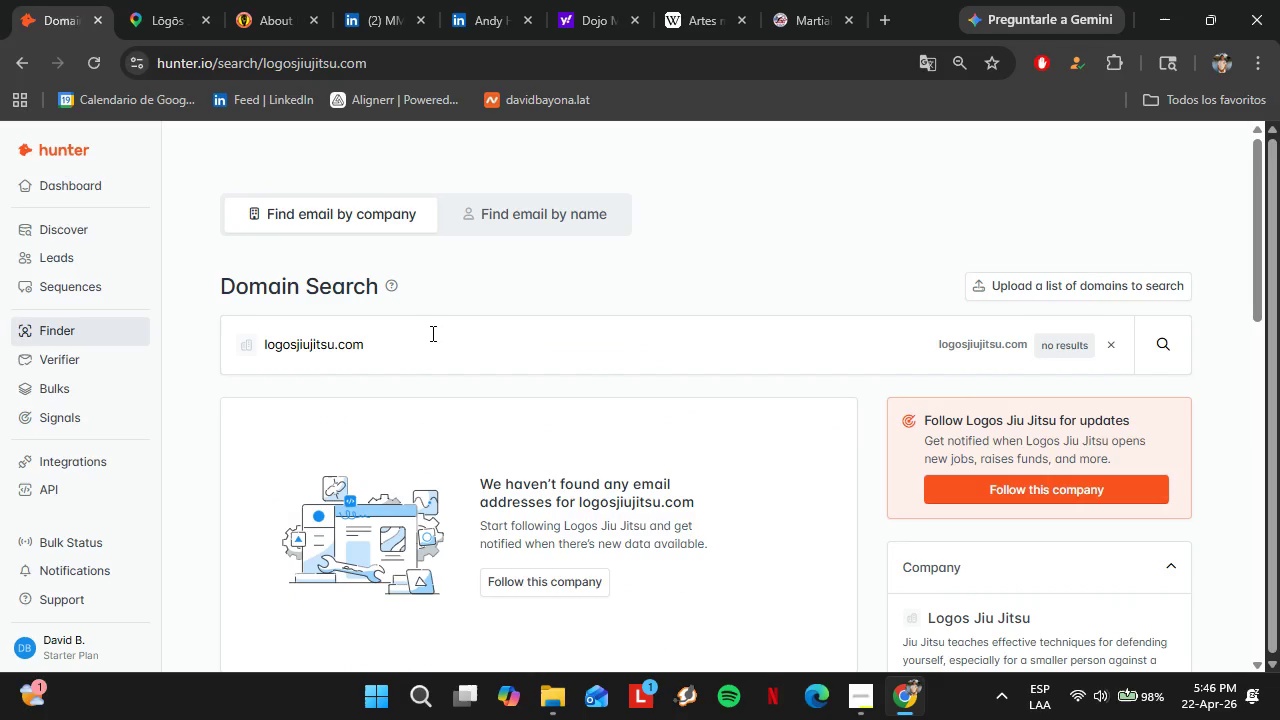 
left_click([188, 0])
 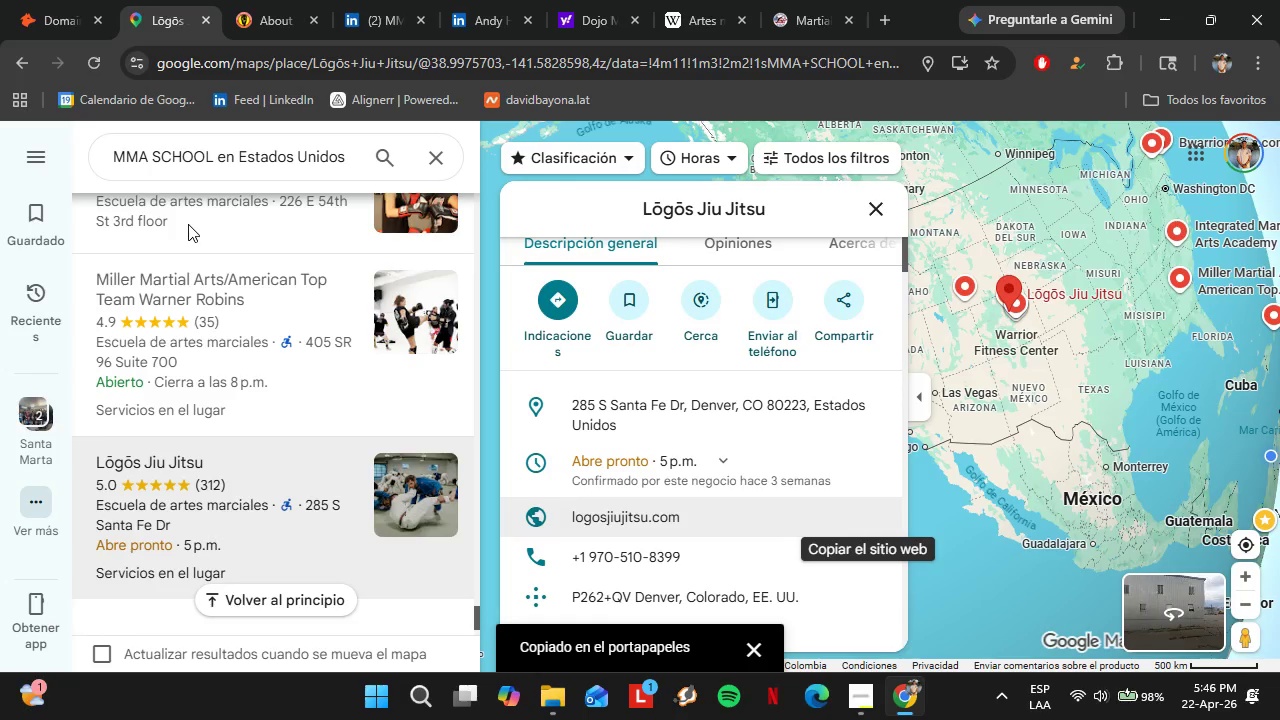 
left_click([246, 447])
 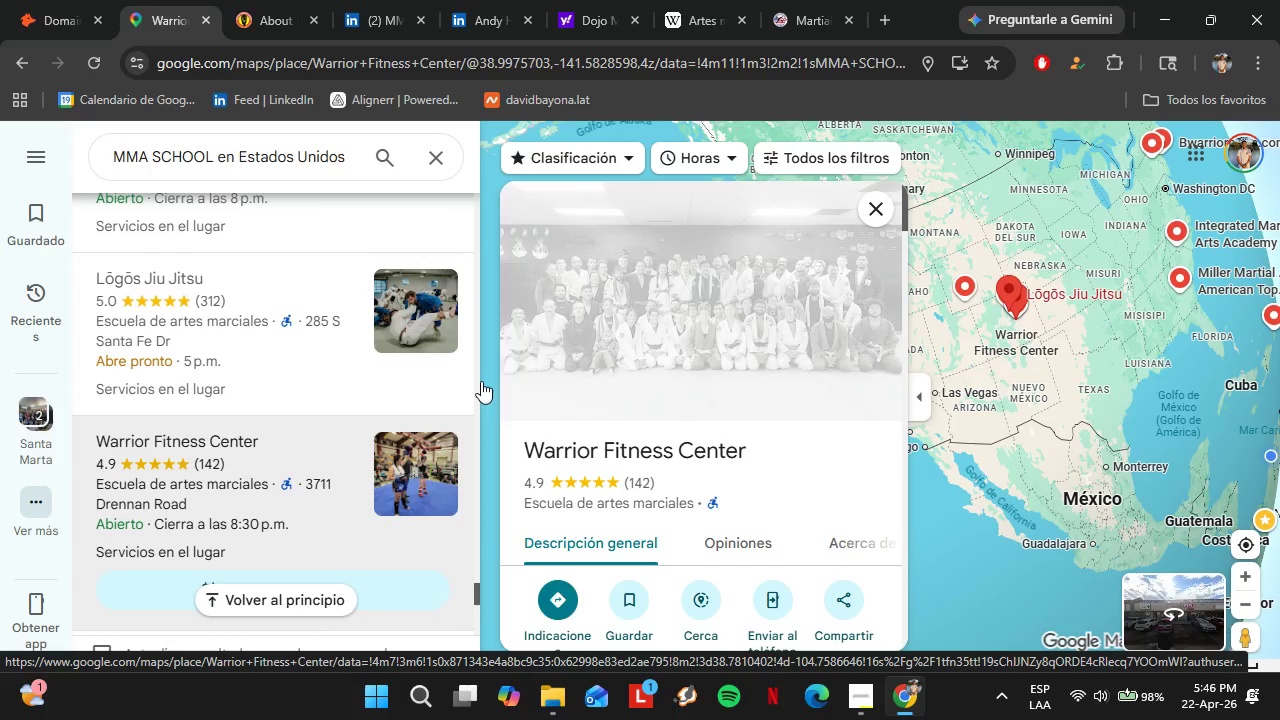 
scroll: coordinate [724, 345], scroll_direction: down, amount: 5.0
 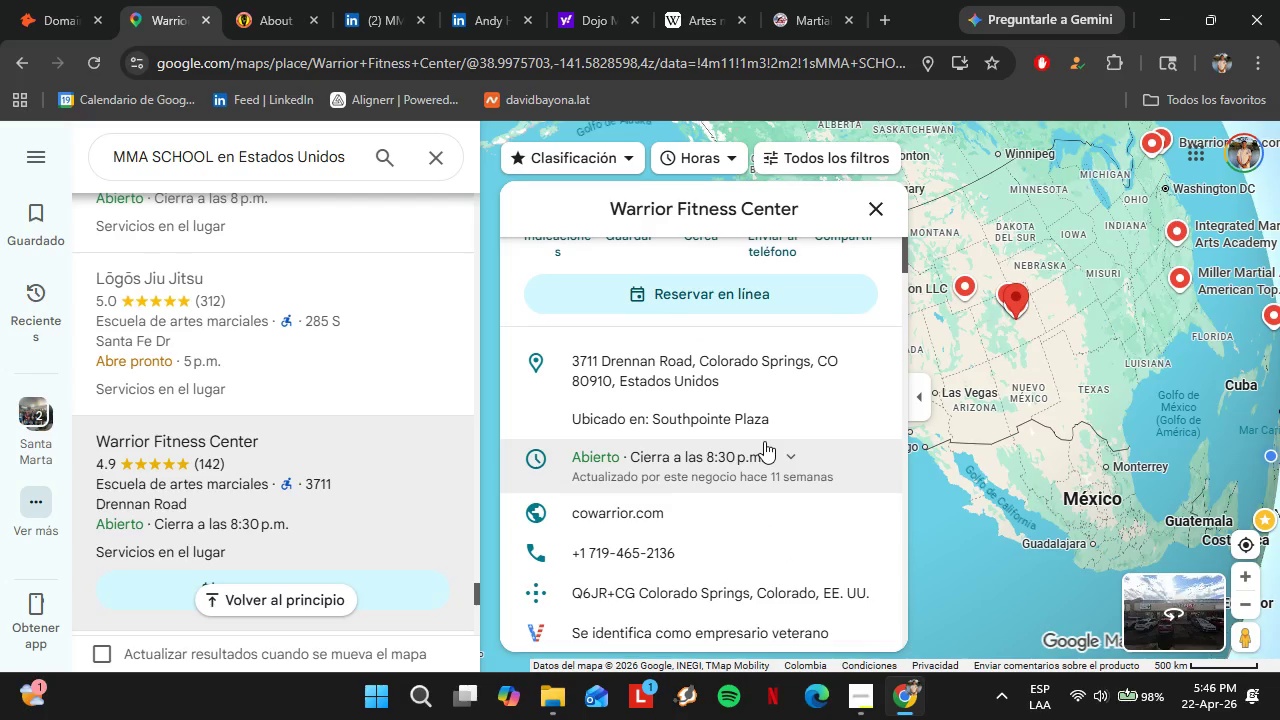 
left_click([865, 514])
 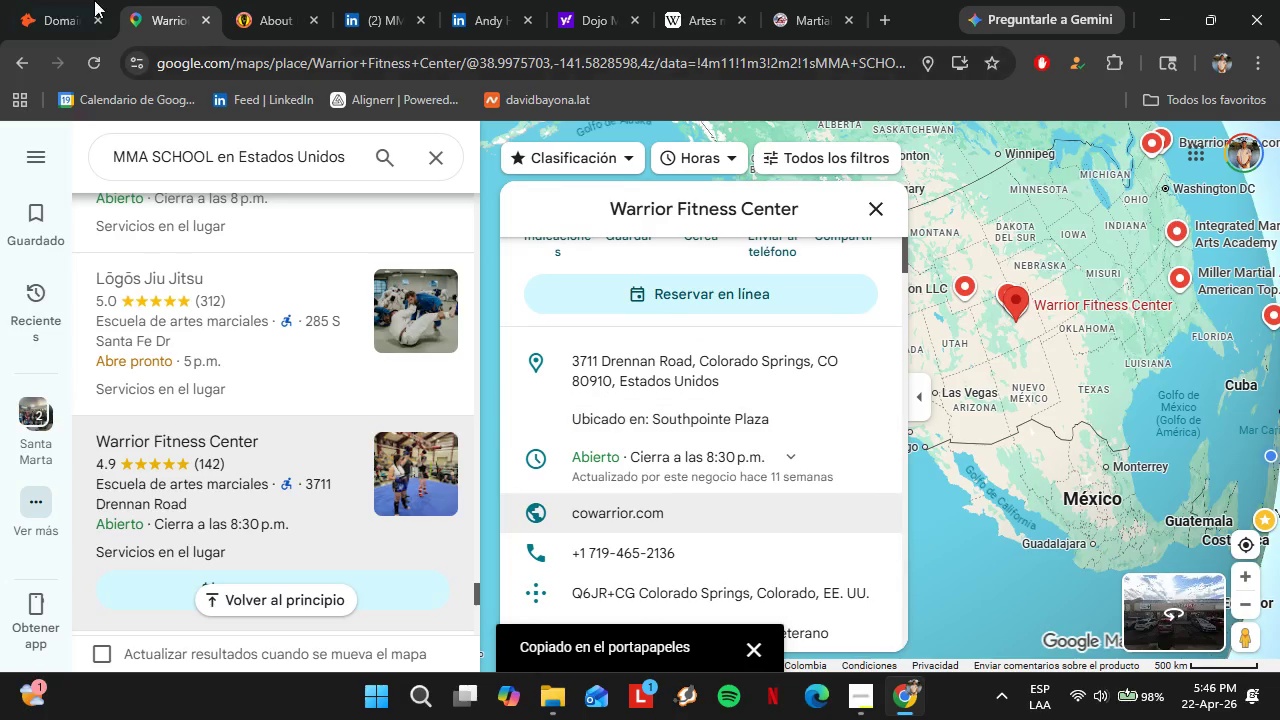 
left_click([53, 0])
 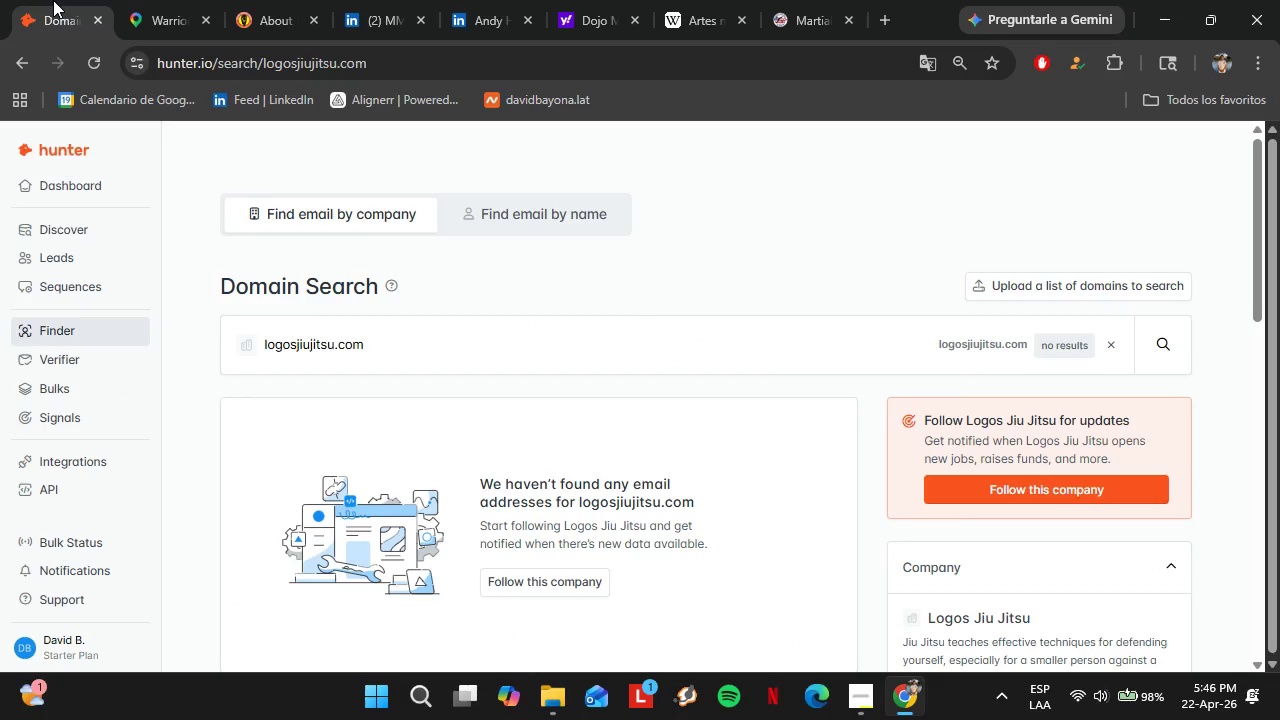 
double_click([369, 345])
 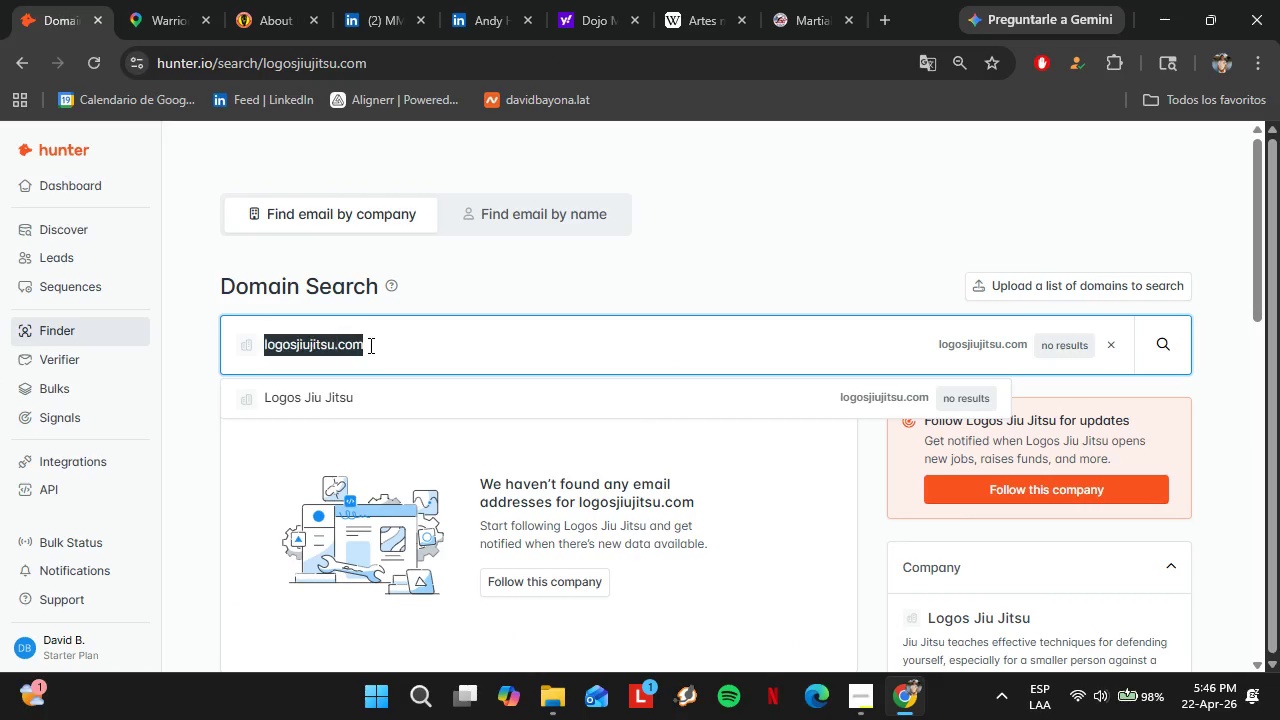 
triple_click([369, 345])
 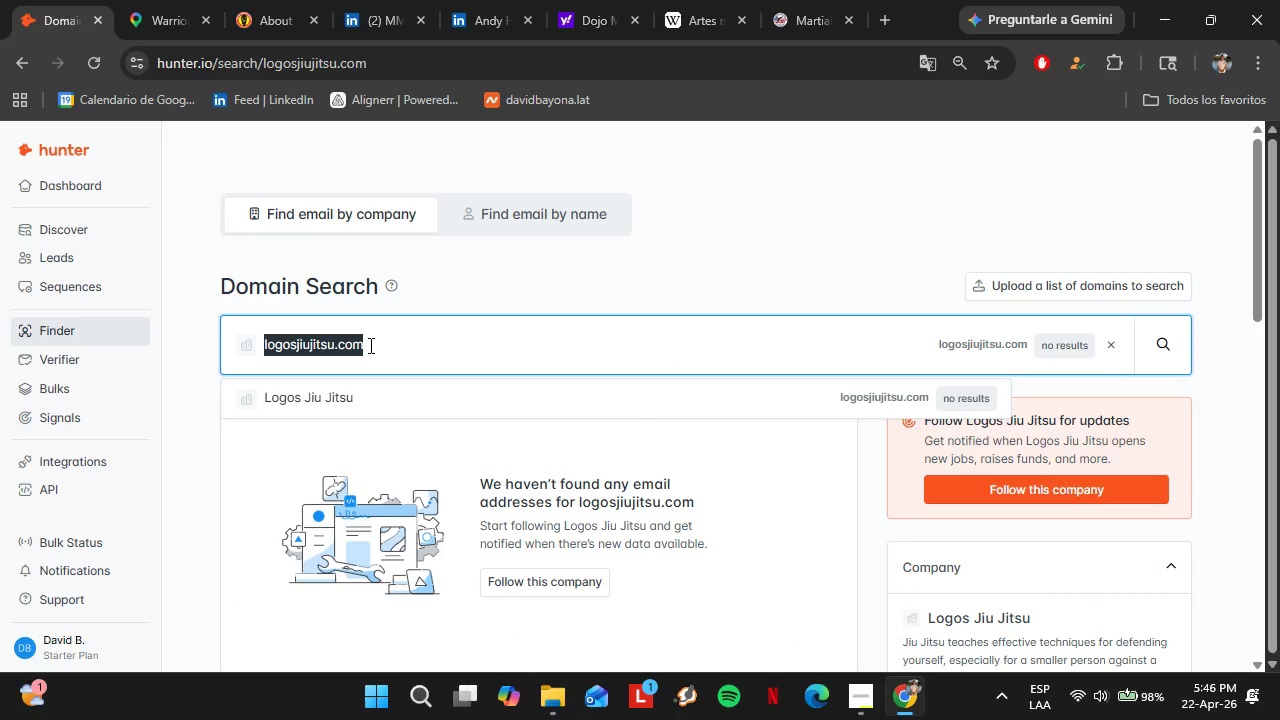 
key(Control+V)
 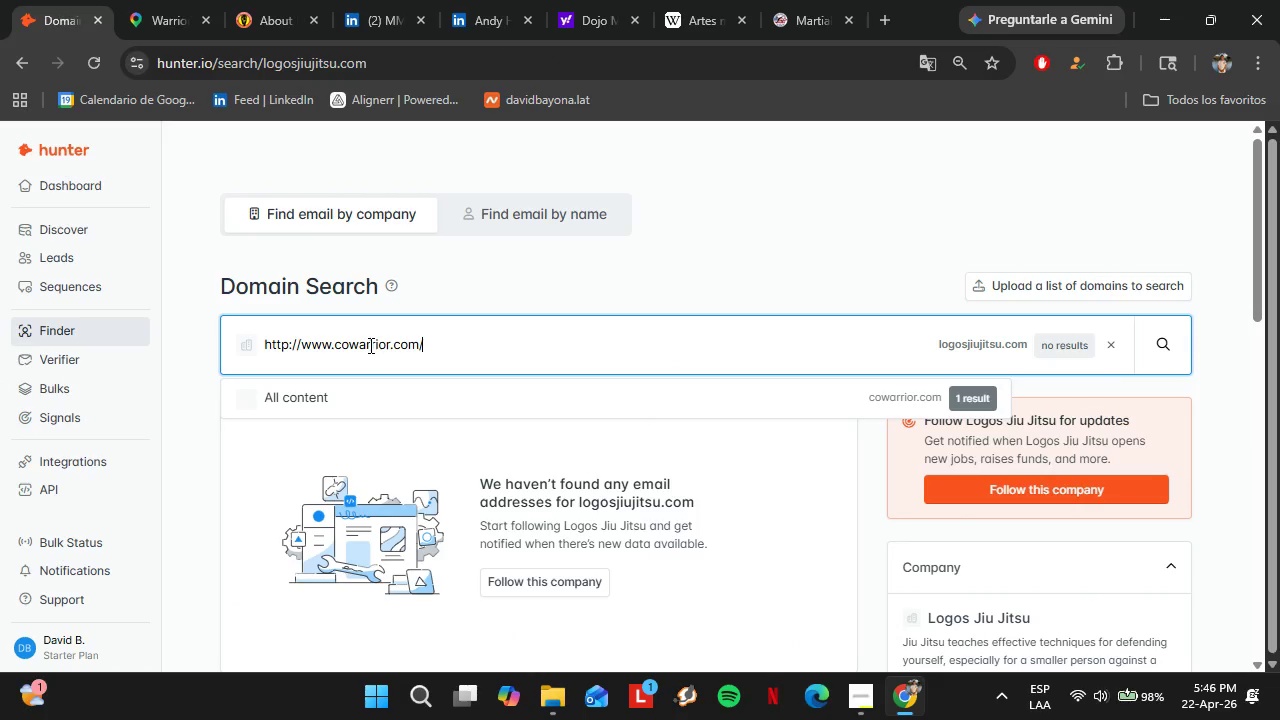 
key(Enter)
 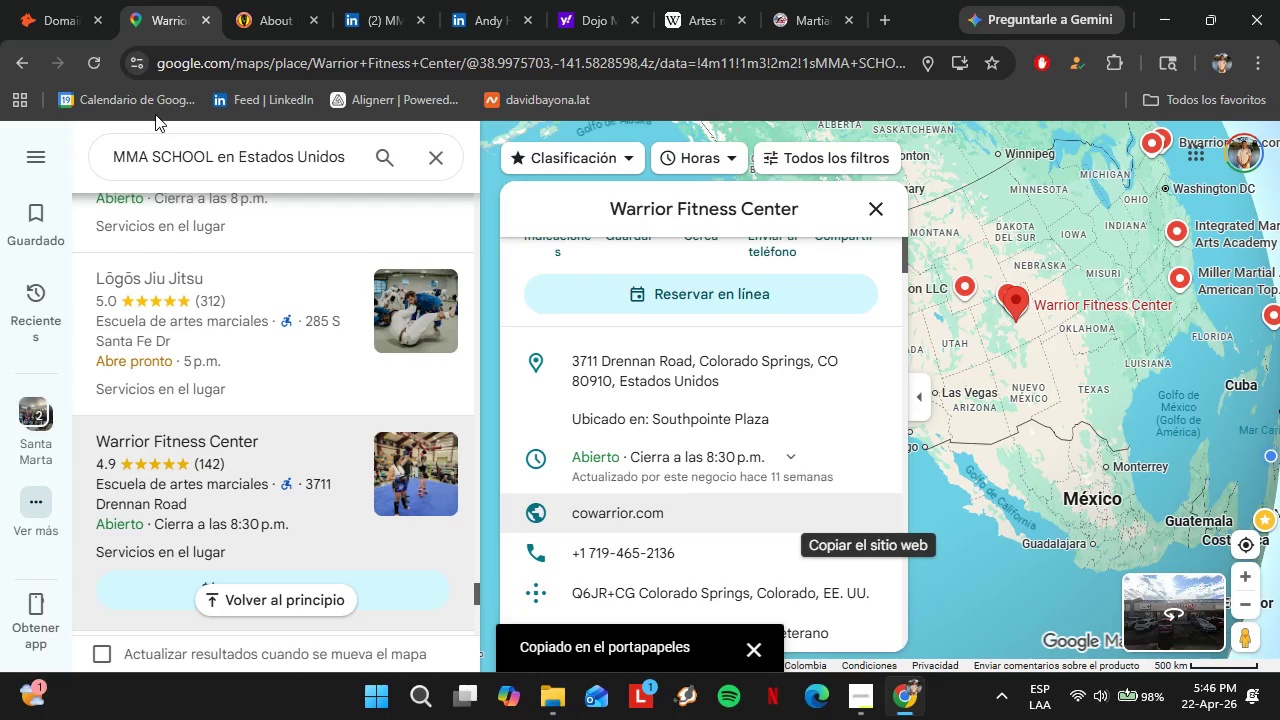 
wait(5.33)
 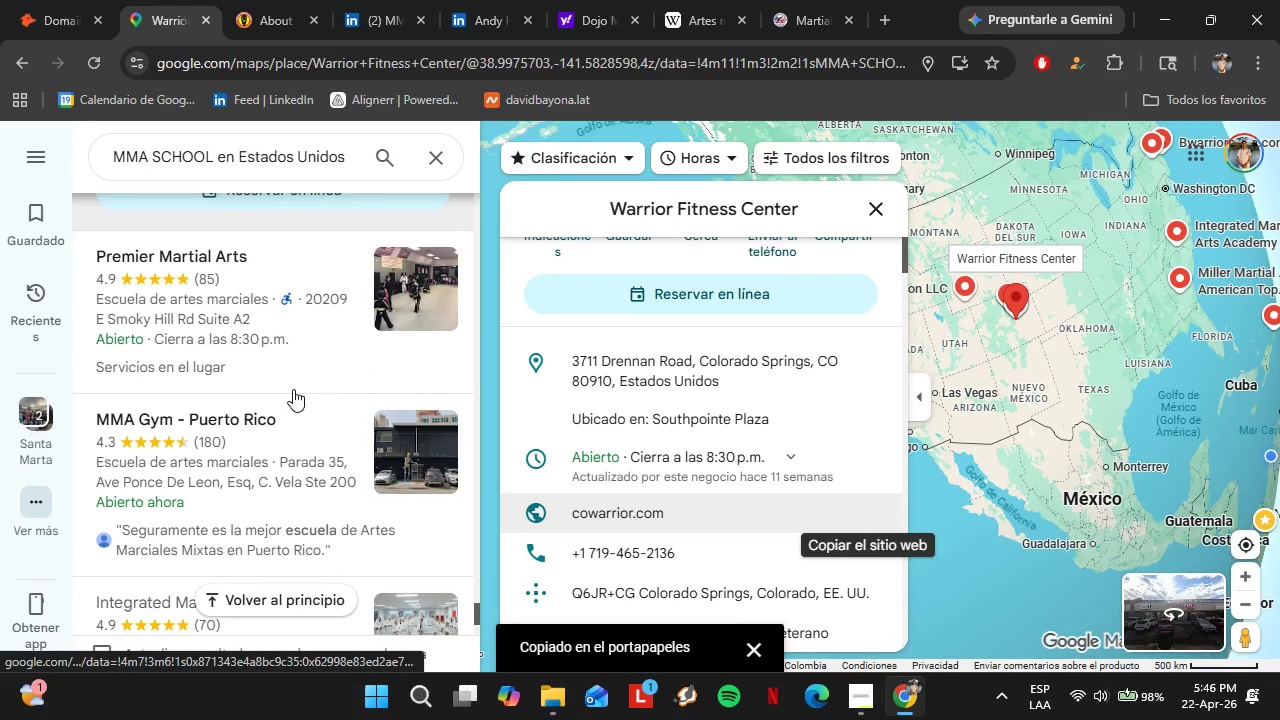 
left_click([270, 420])
 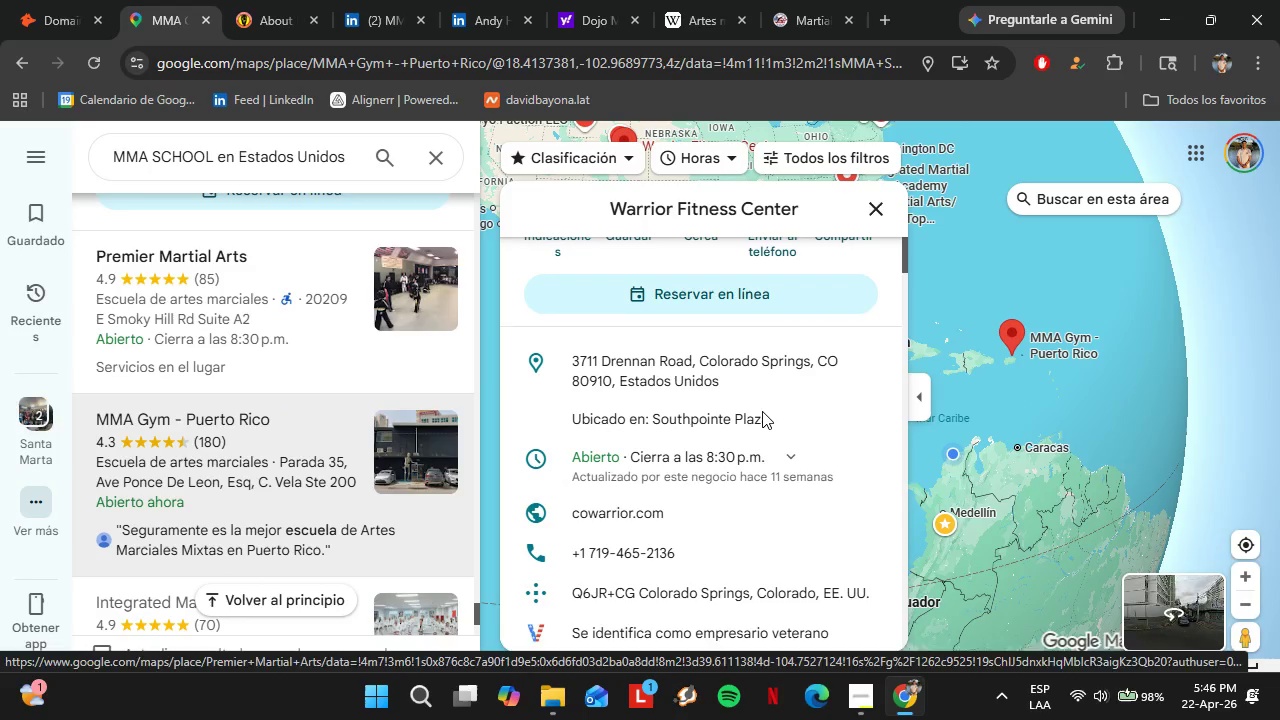 
scroll: coordinate [293, 389], scroll_direction: down, amount: 4.0
 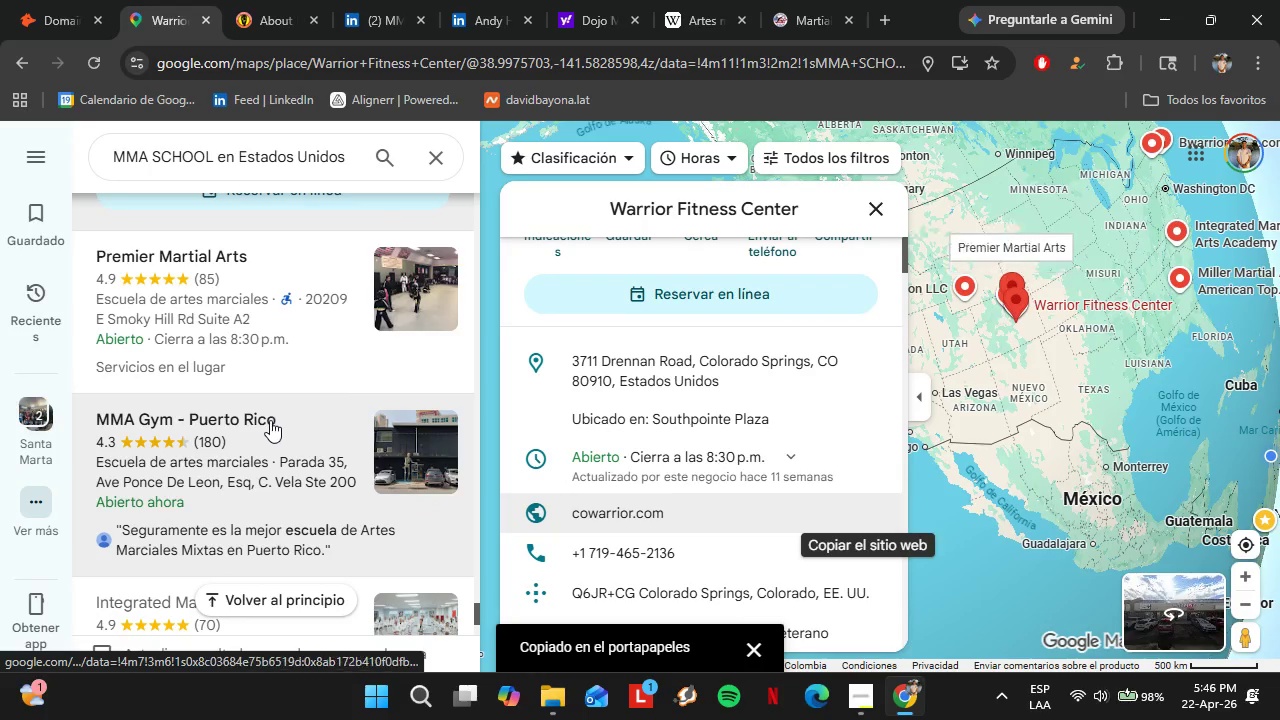 
wait(5.97)
 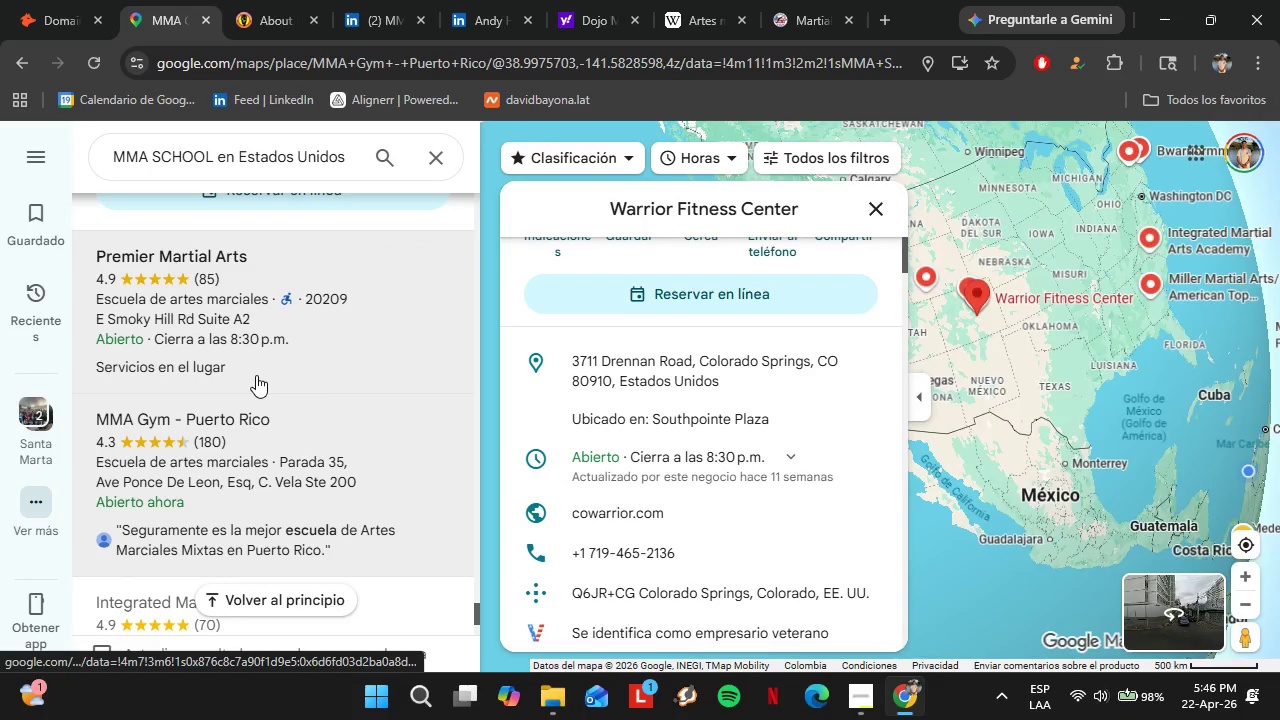 
scroll: coordinate [741, 461], scroll_direction: down, amount: 5.0
 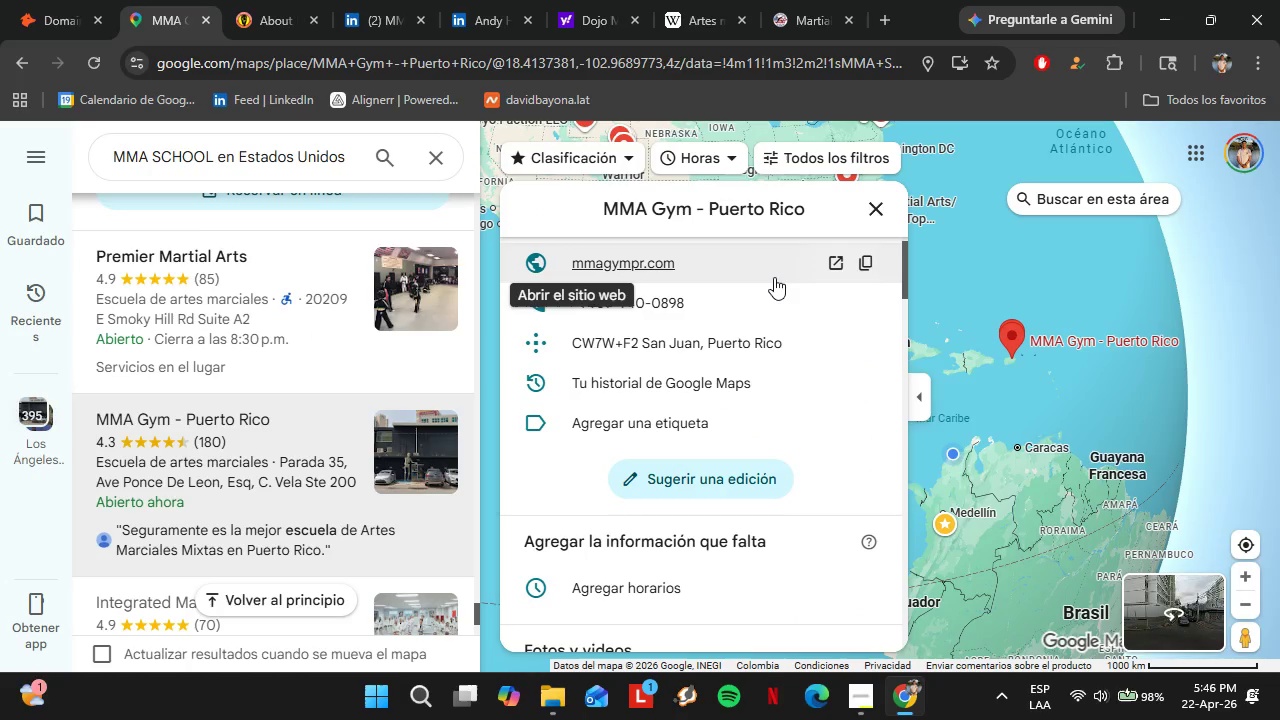 
left_click([868, 261])
 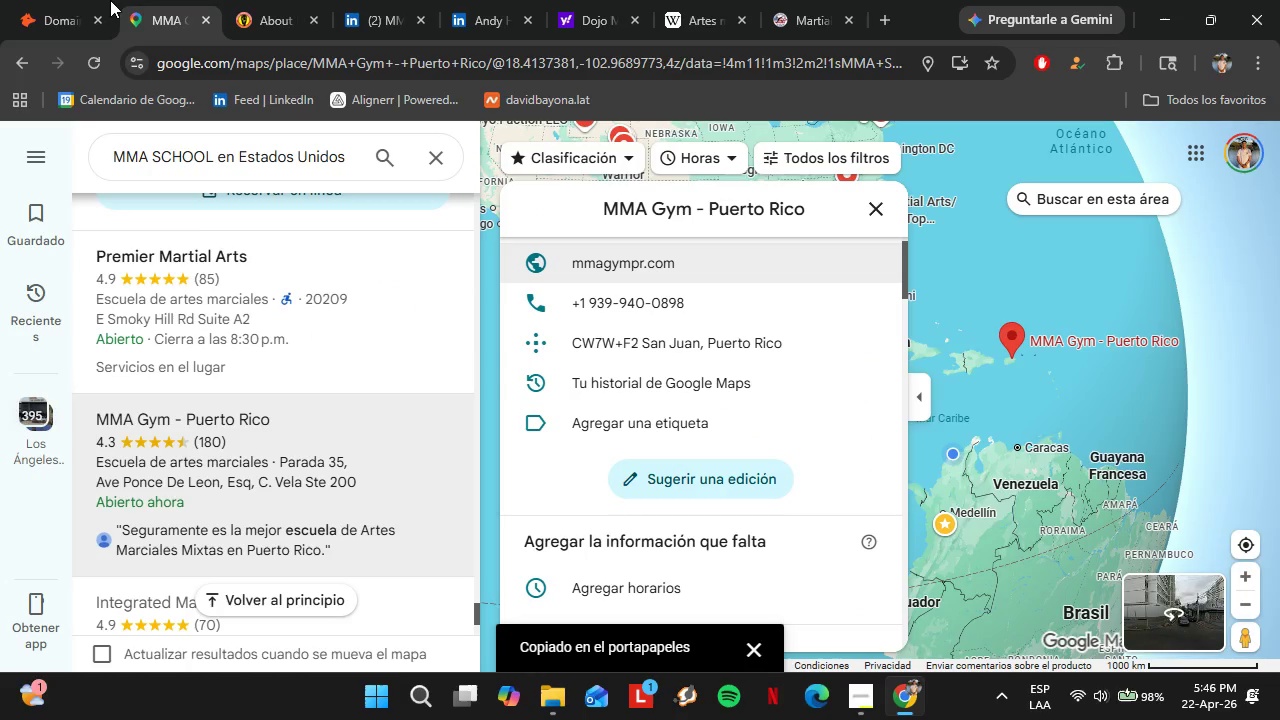 
left_click([37, 0])
 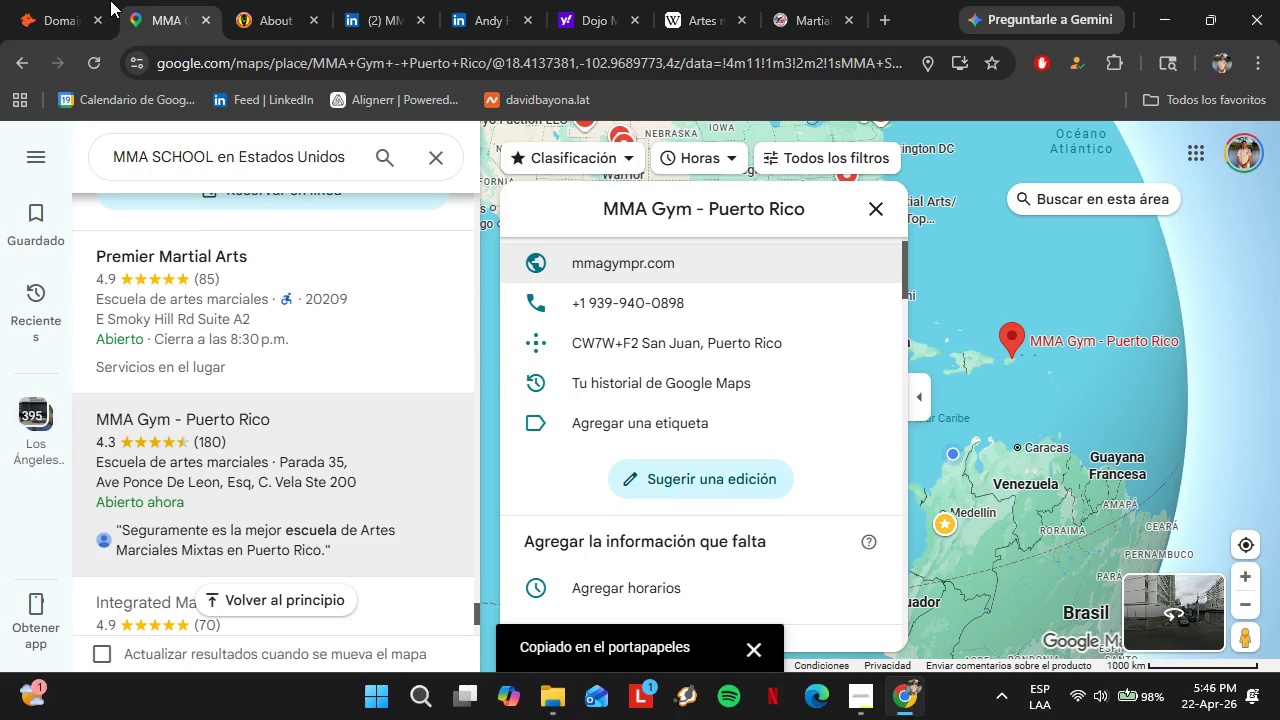 
double_click([387, 346])
 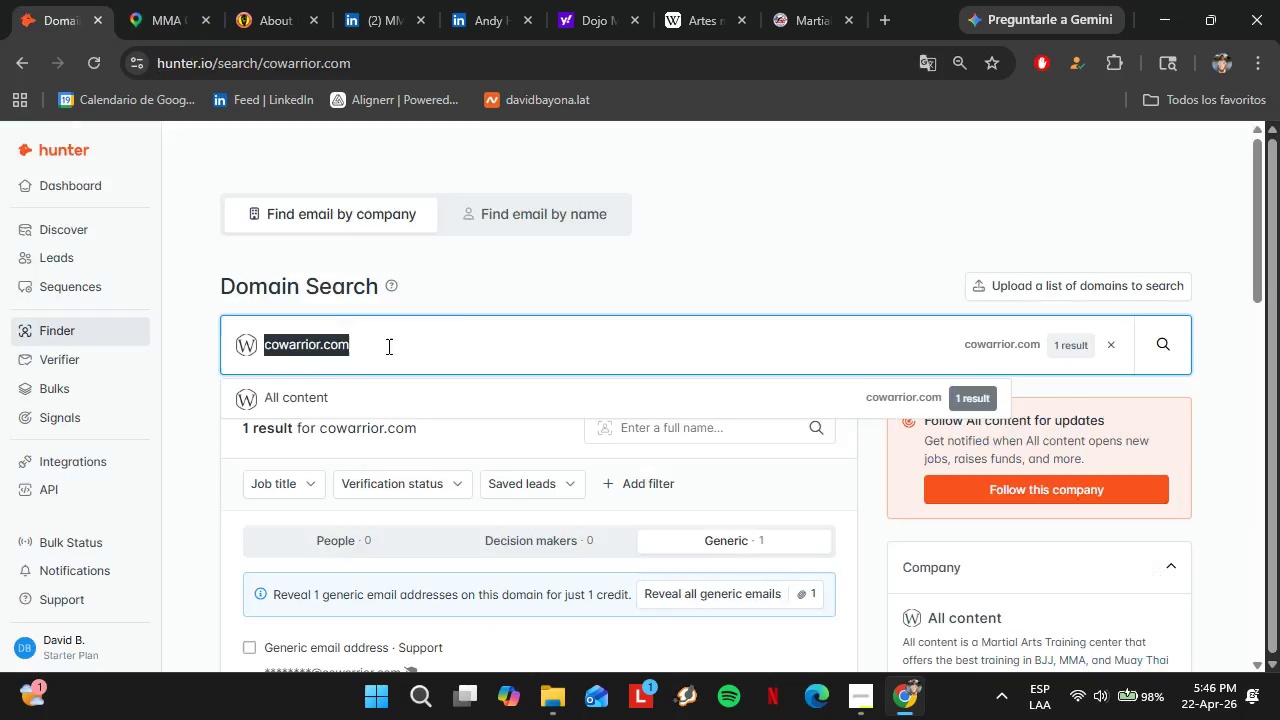 
triple_click([387, 346])
 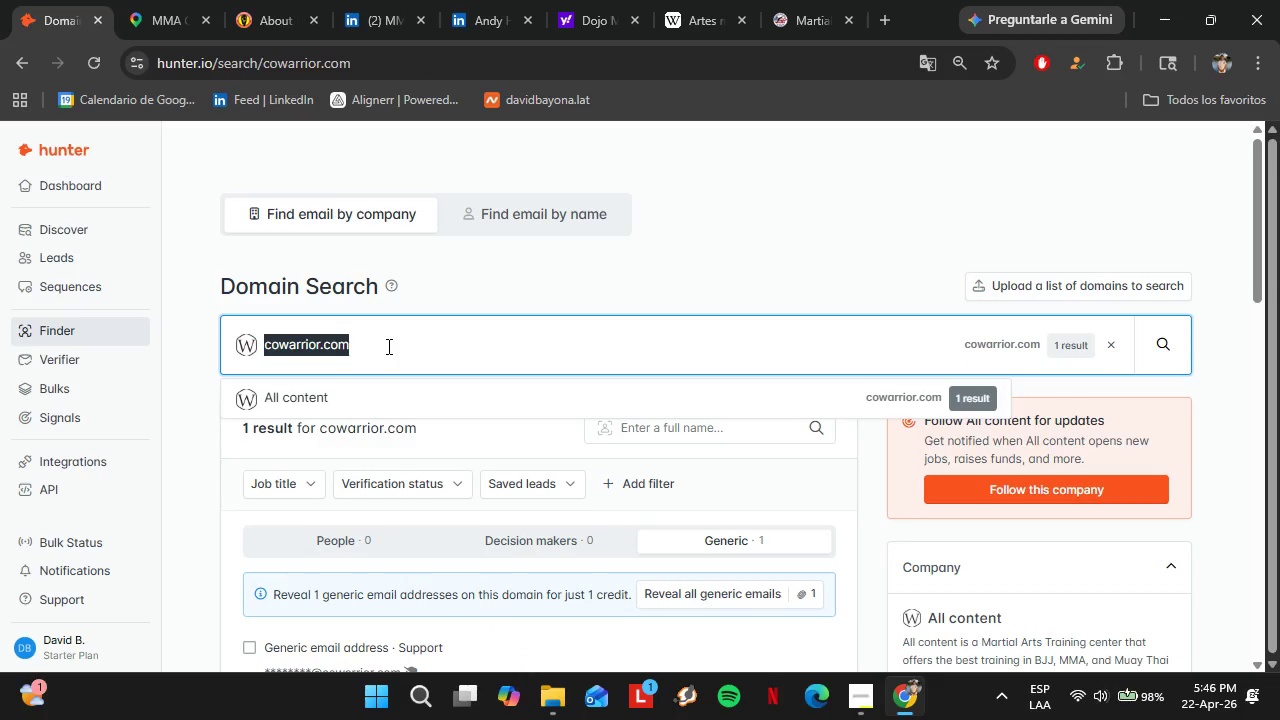 
triple_click([387, 346])
 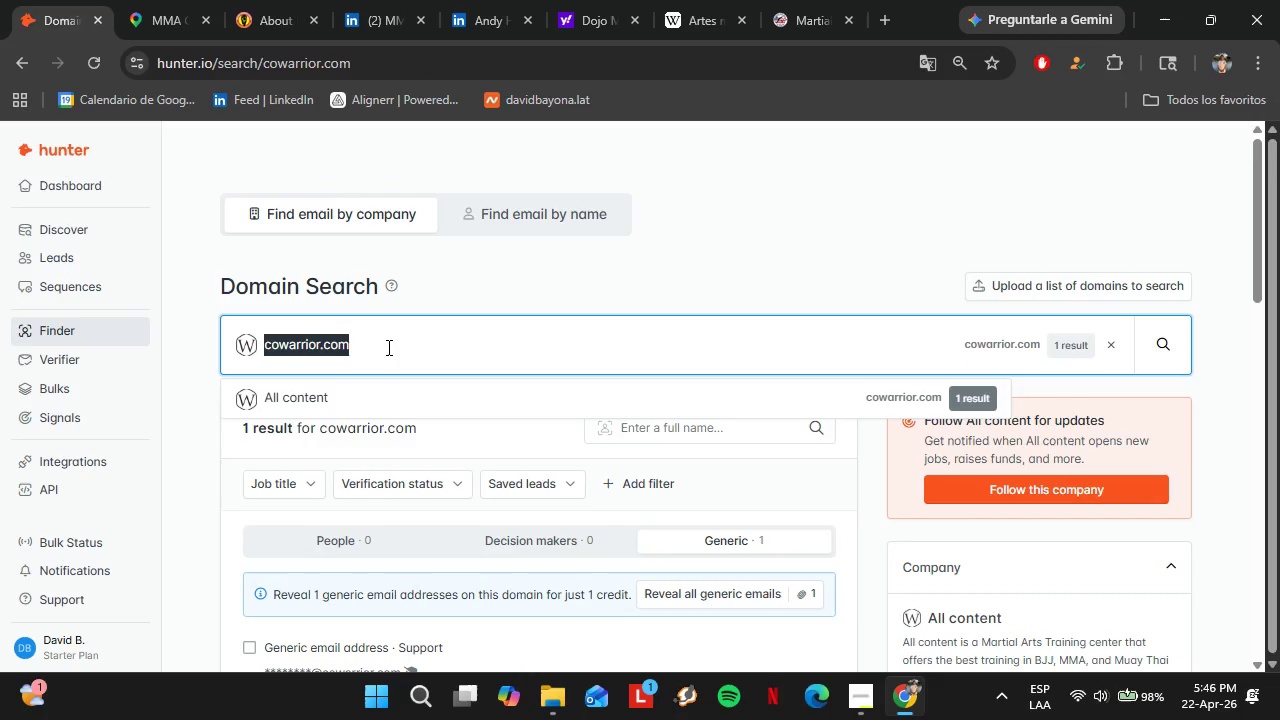 
key(Control+V)
 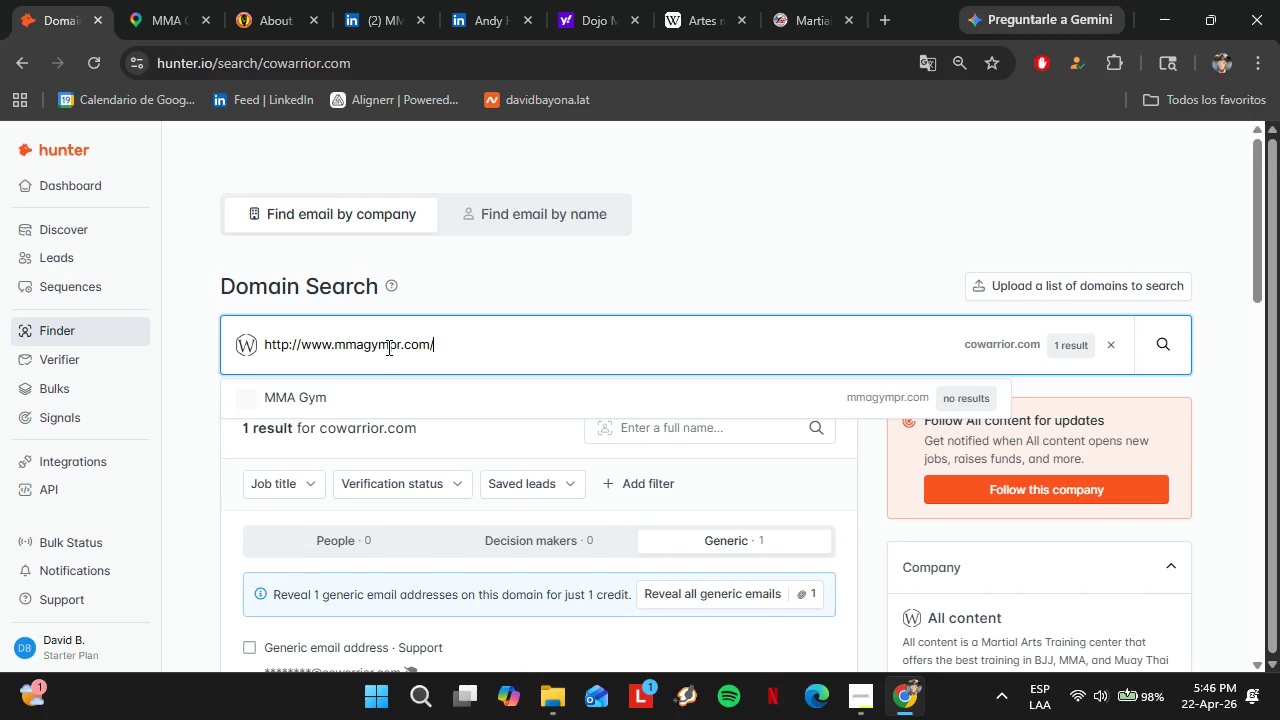 
key(Enter)
 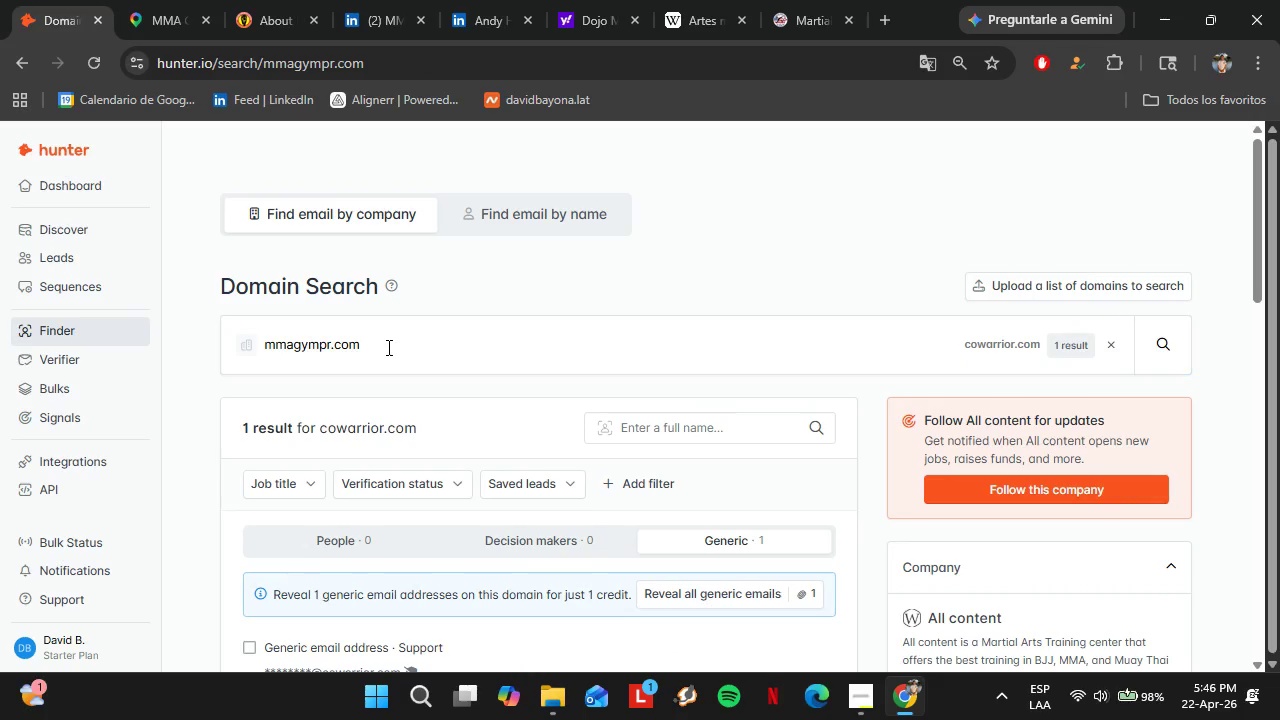 
mouse_move([368, 343])
 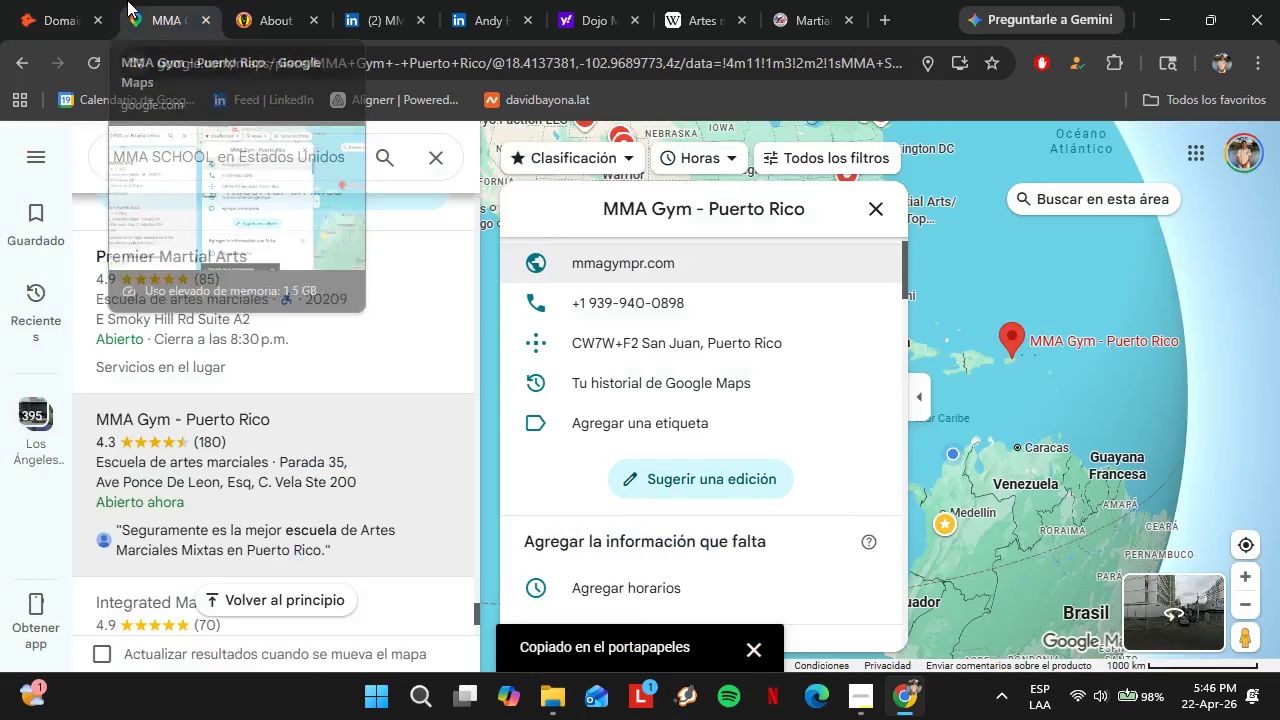 
left_click([127, 0])
 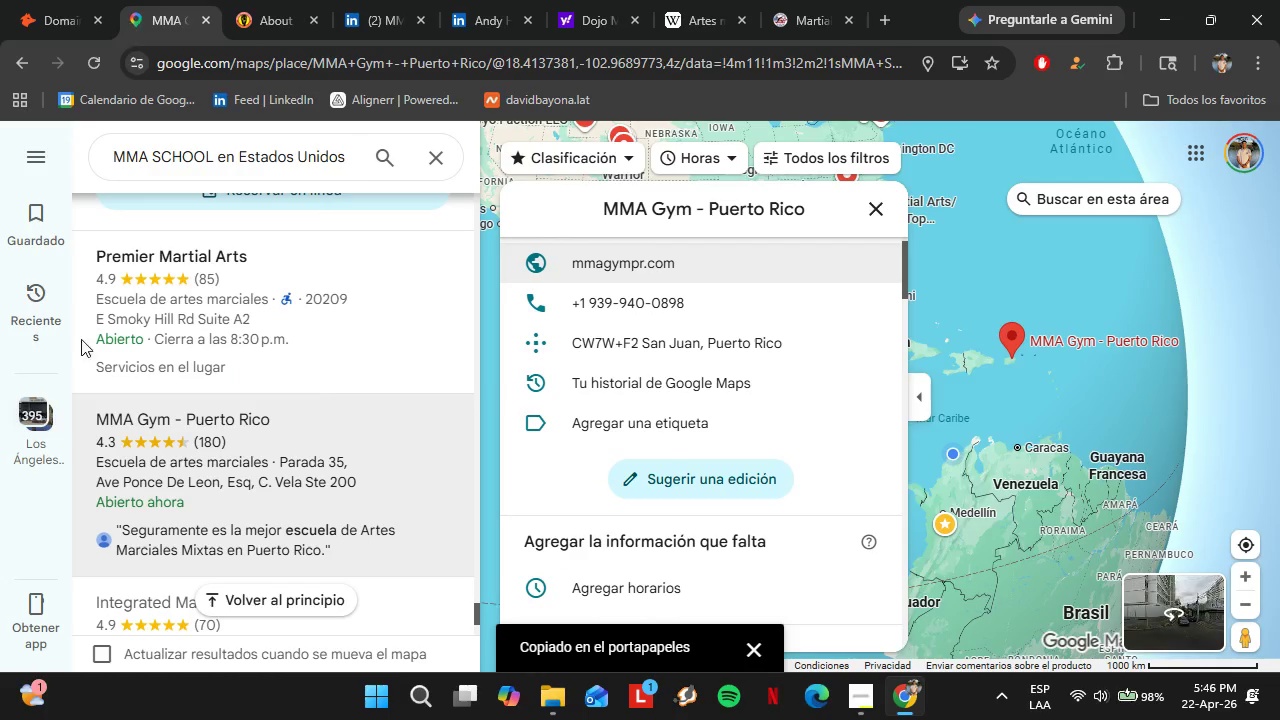 
scroll: coordinate [279, 258], scroll_direction: down, amount: 2.0
 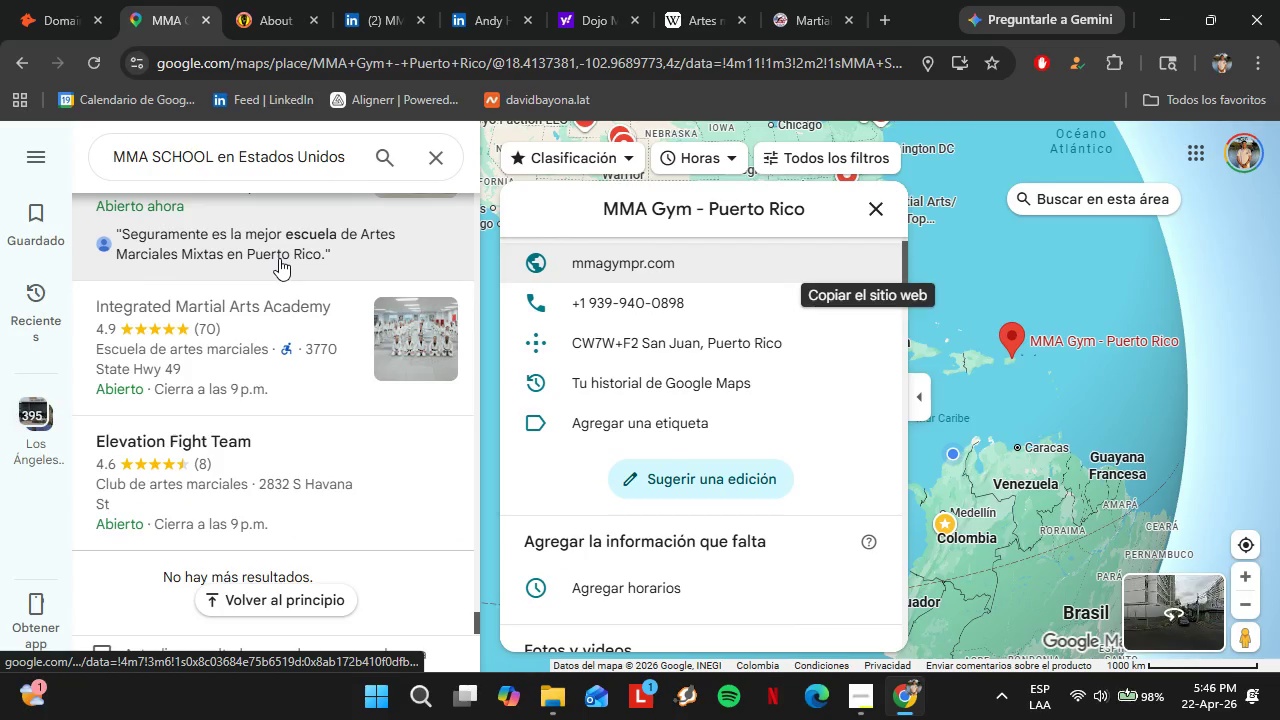 
left_click_drag(start_coordinate=[213, 156], to_coordinate=[97, 156])
 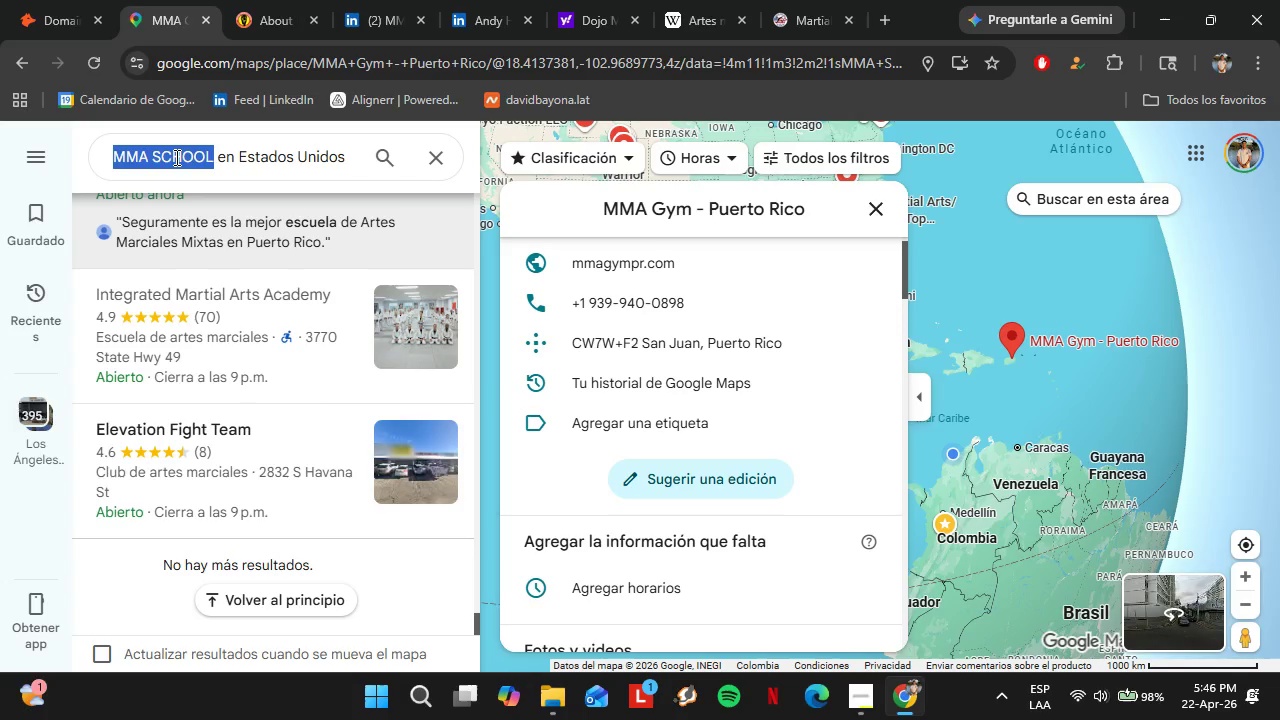 
key(D)
 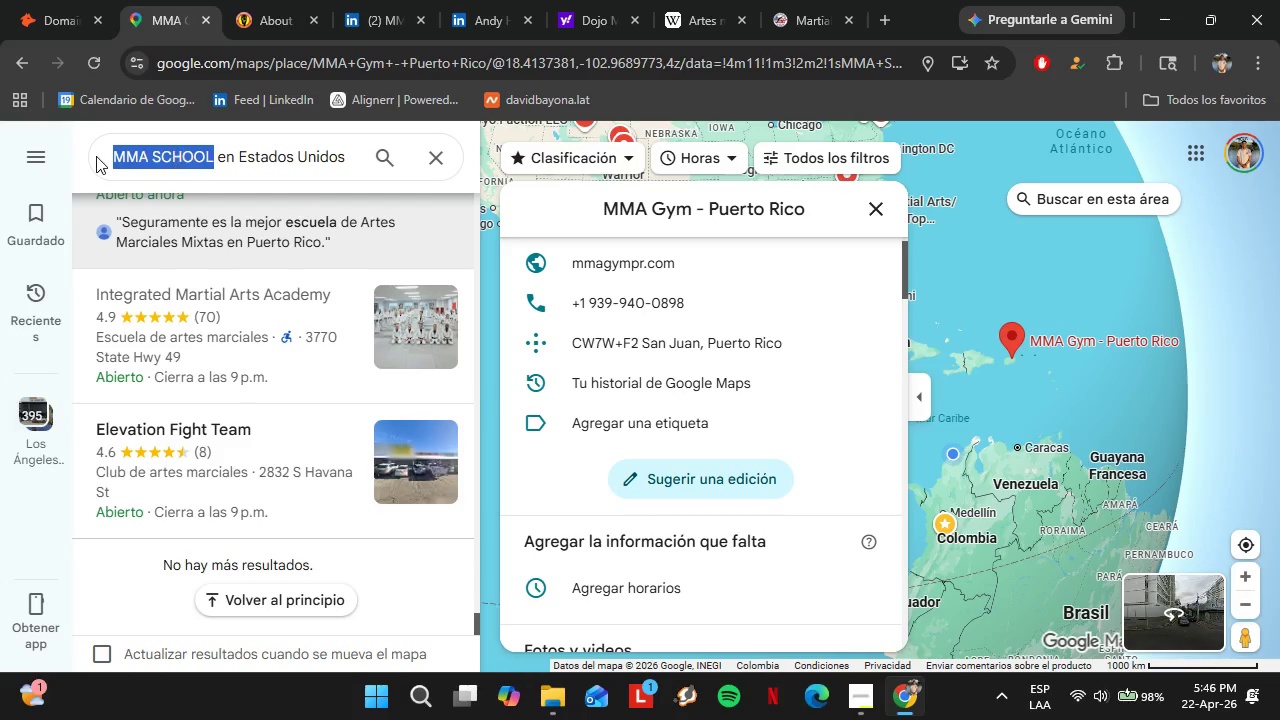 
scroll: coordinate [279, 258], scroll_direction: down, amount: 1.0
 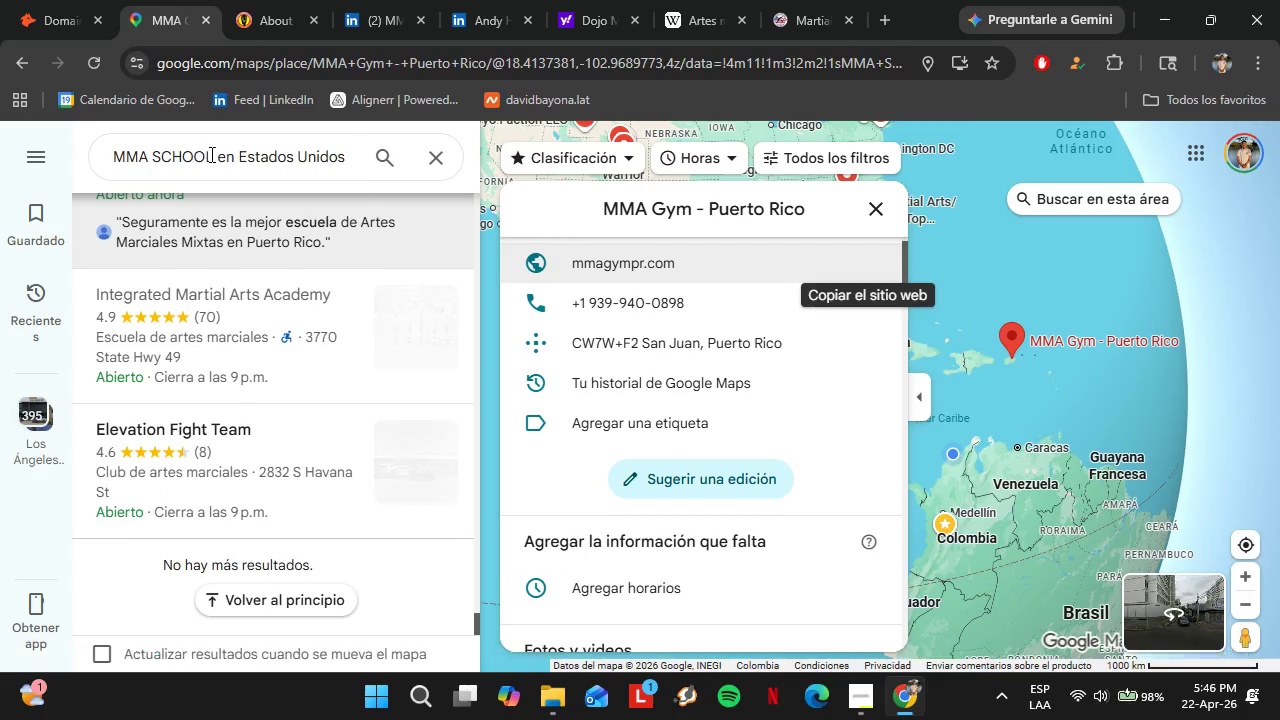 
type(ancing)
 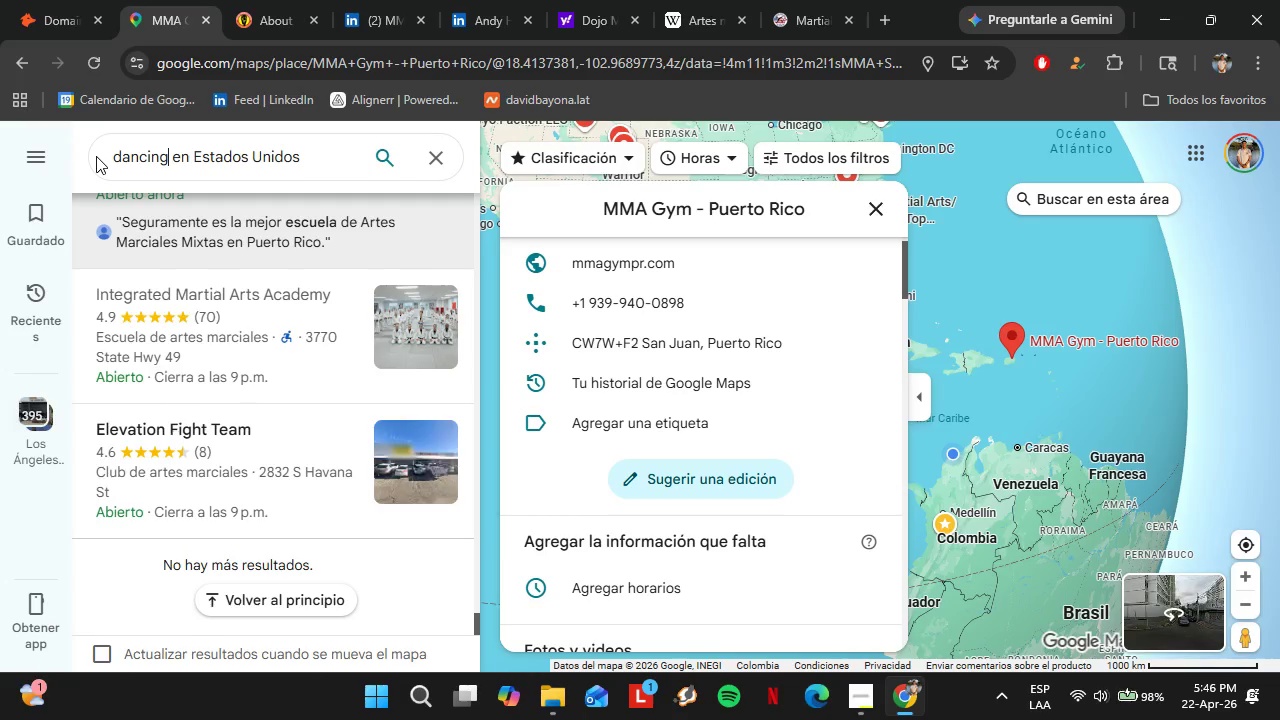 
type( academies)
 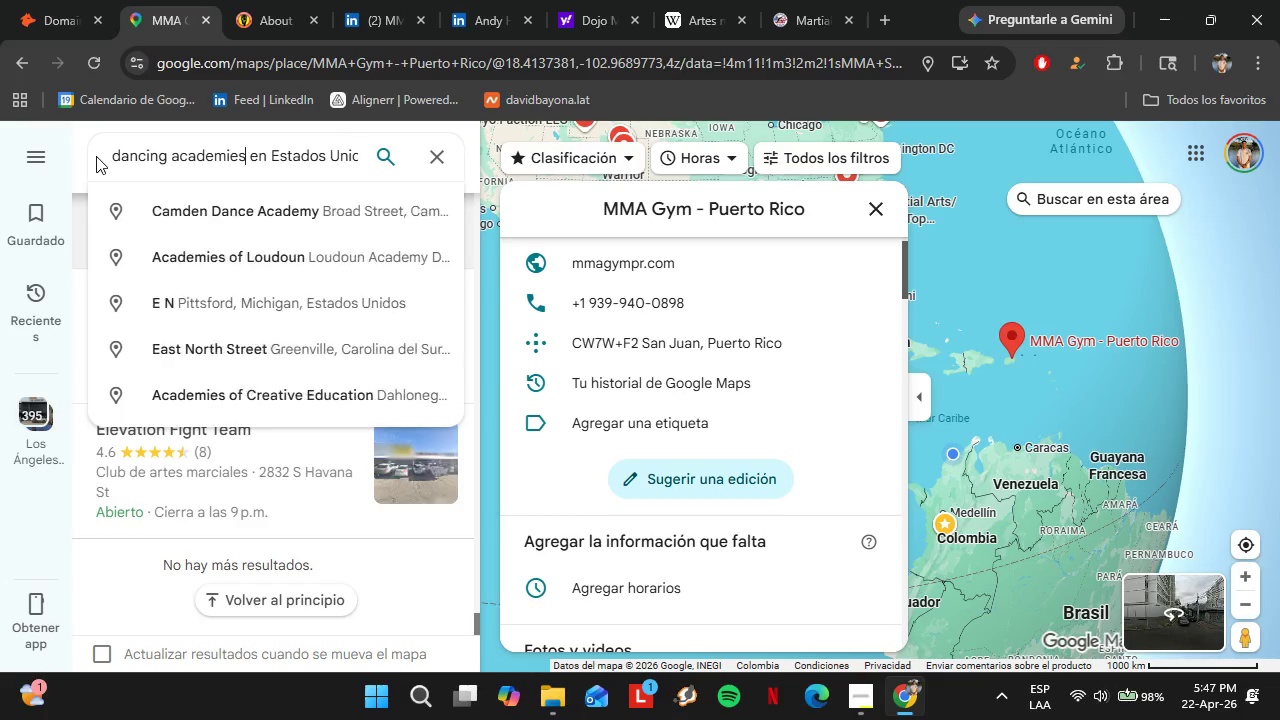 
key(Enter)
 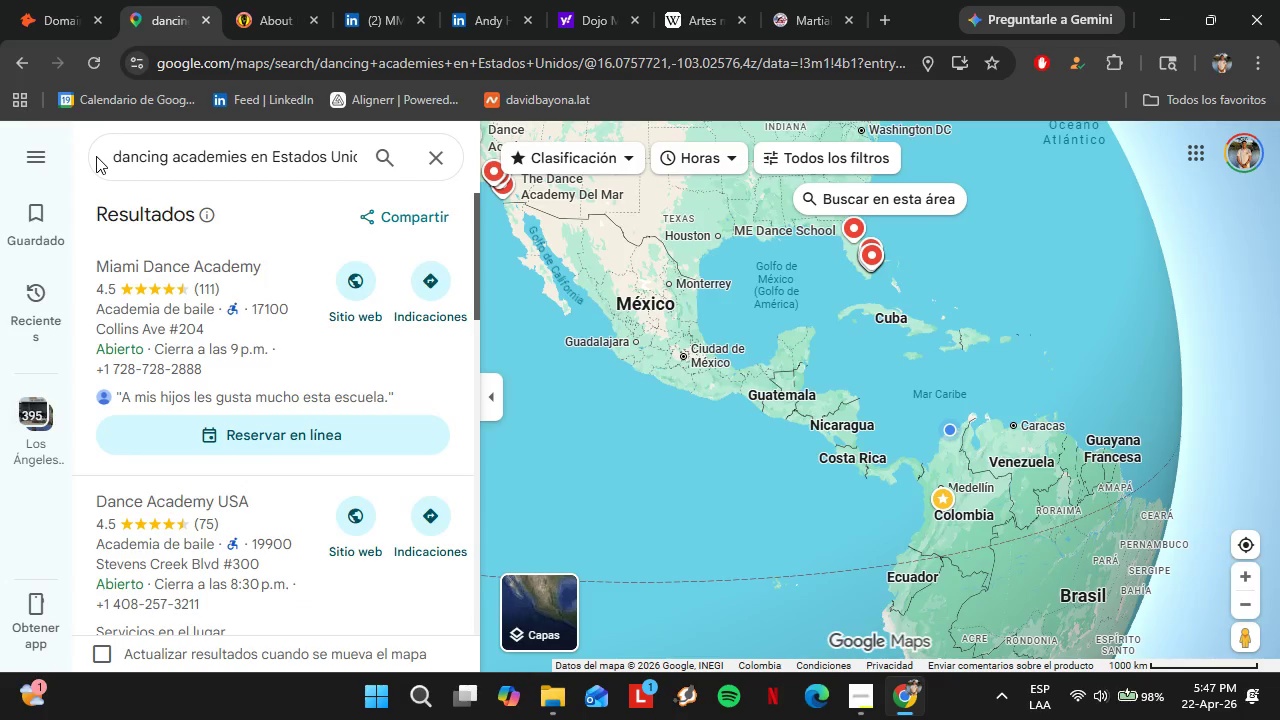 
scroll: coordinate [277, 304], scroll_direction: down, amount: 9.0
 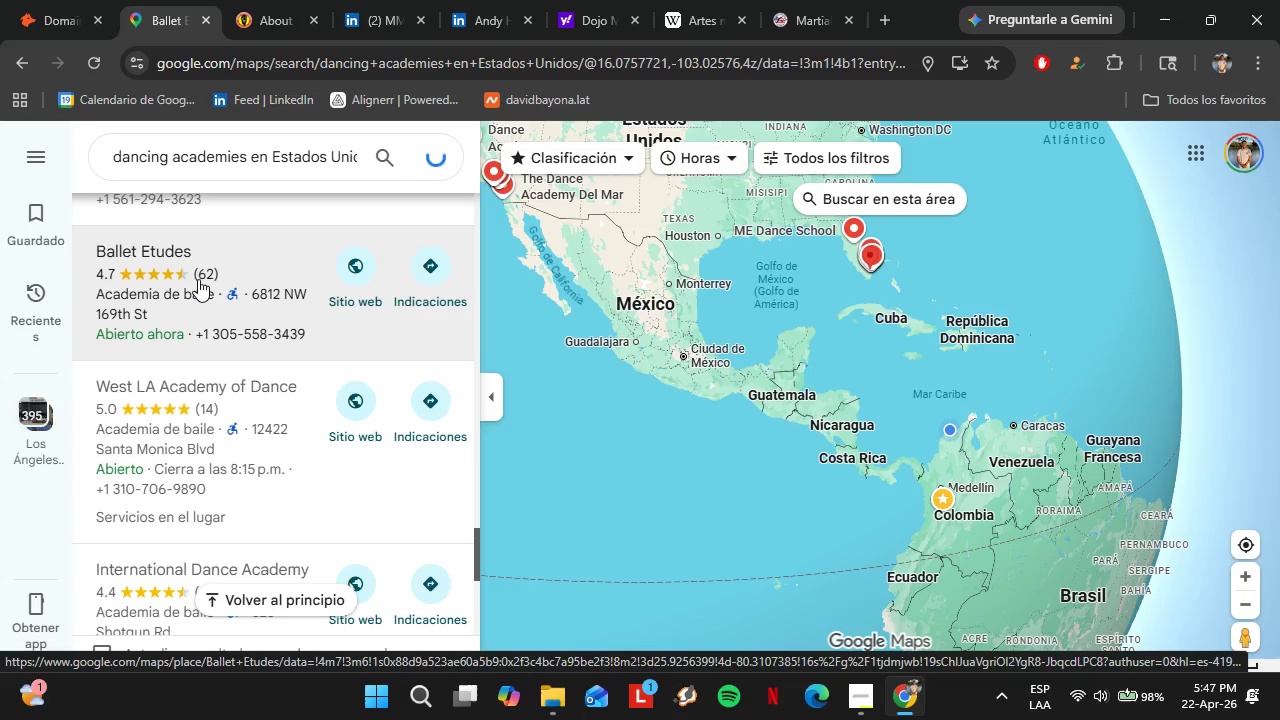 
scroll: coordinate [693, 382], scroll_direction: down, amount: 3.0
 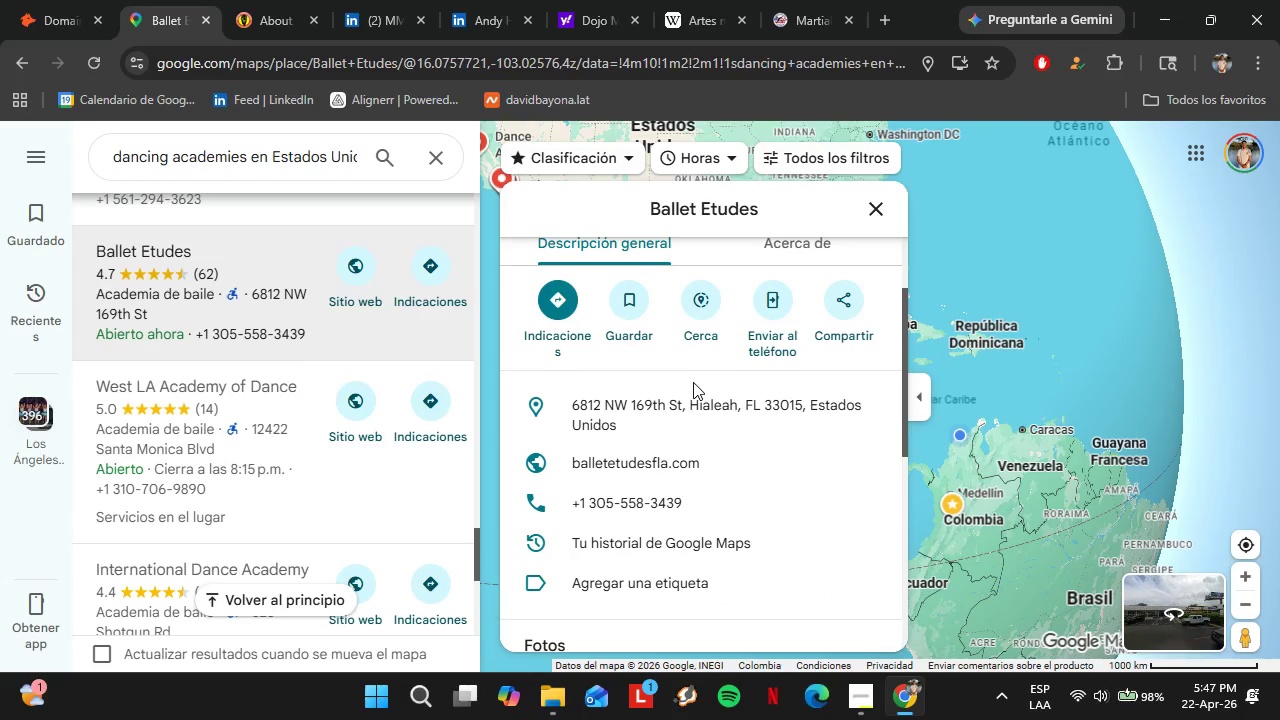 
left_click([865, 457])
 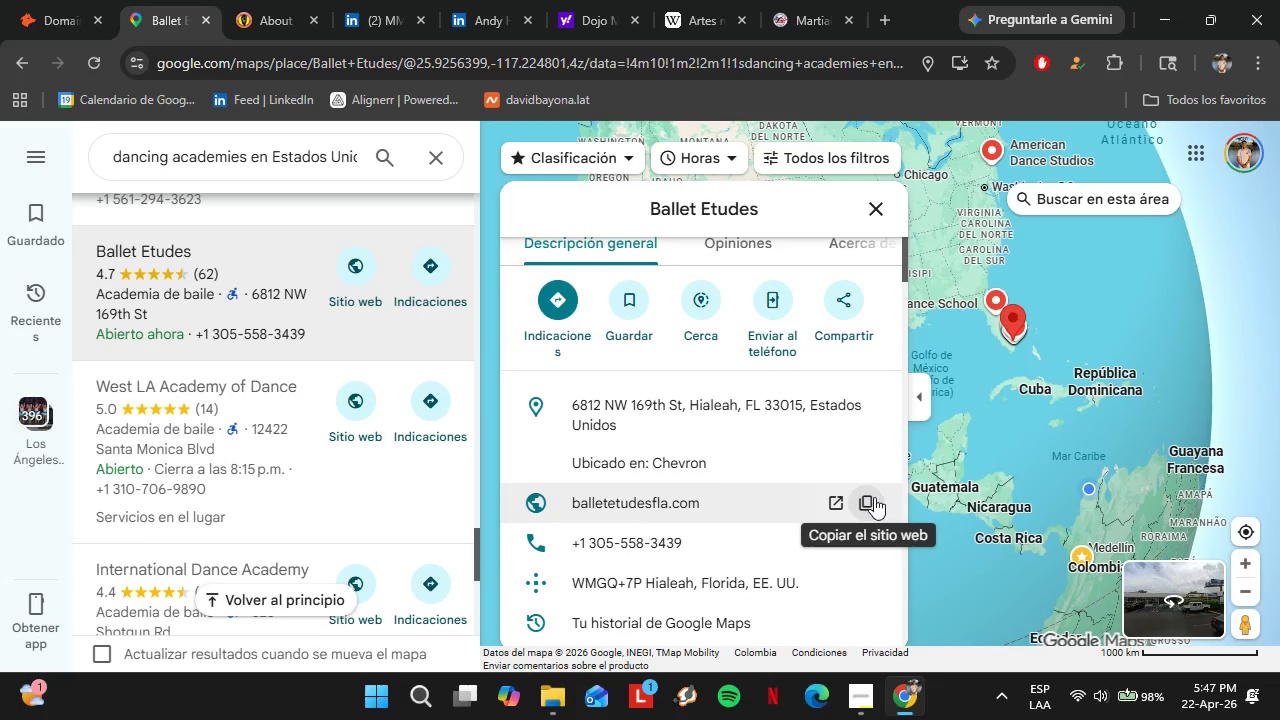 
left_click([865, 504])
 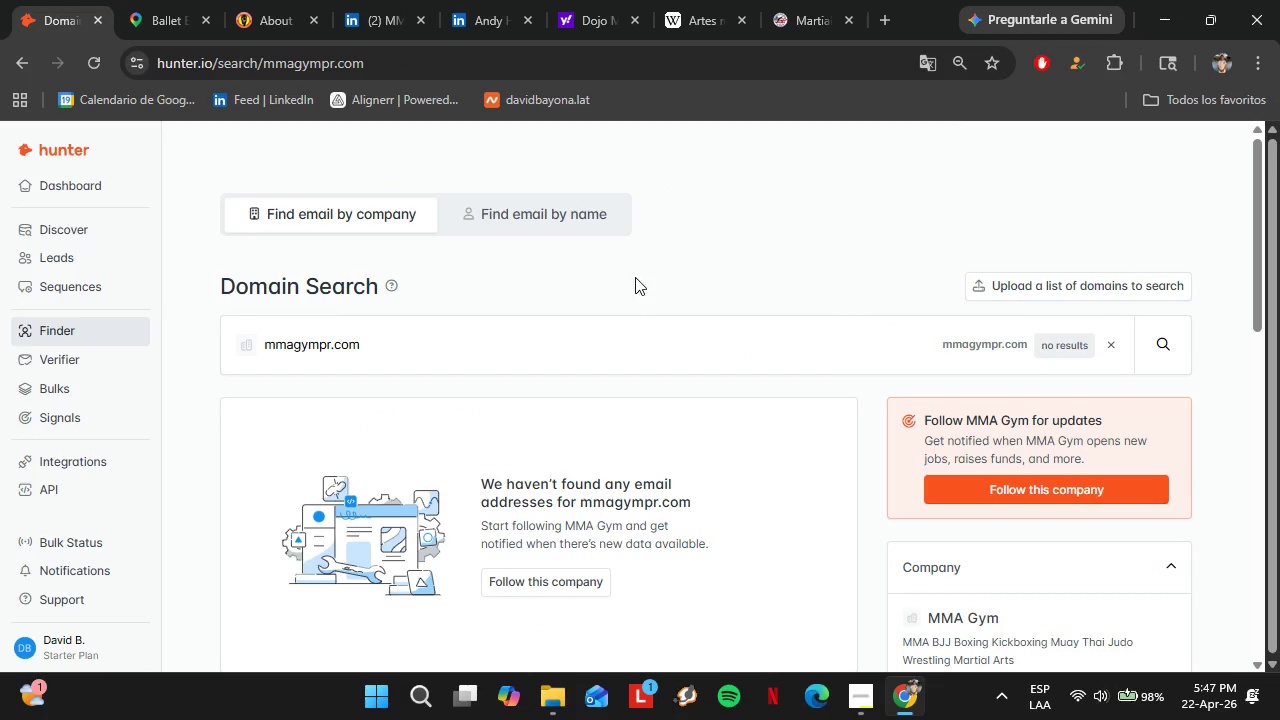 
double_click([509, 340])
 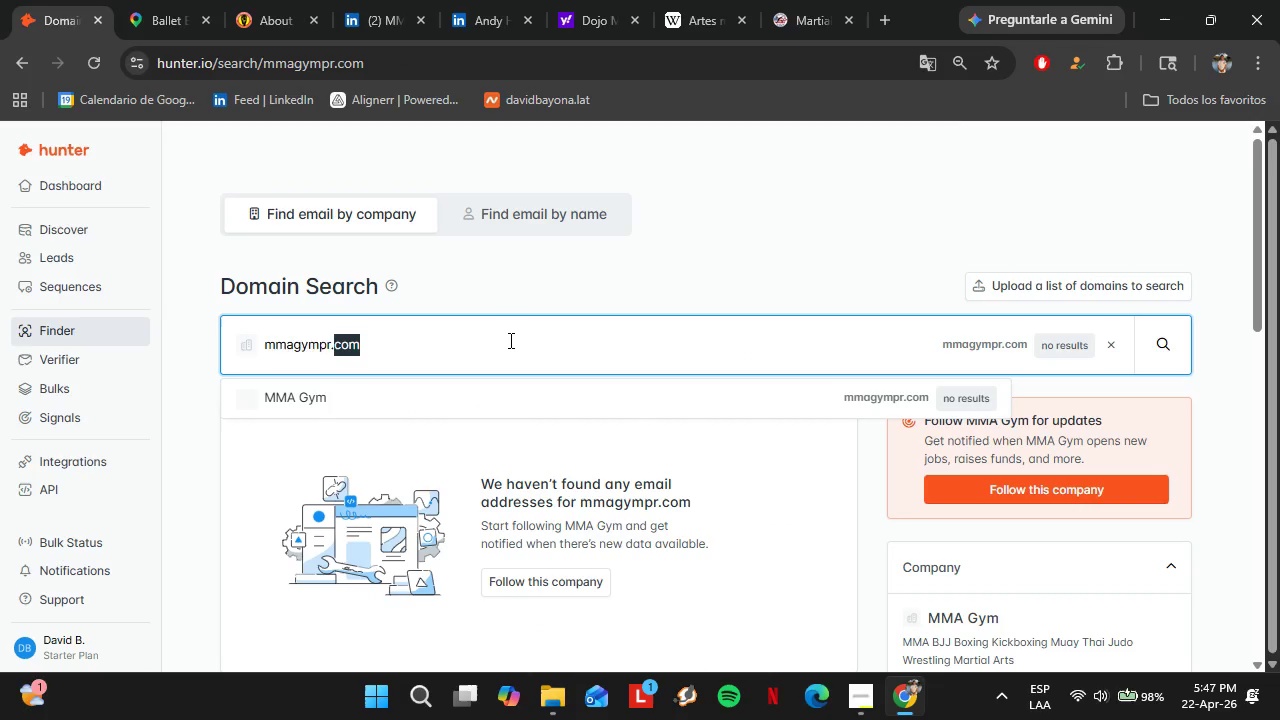 
triple_click([509, 340])
 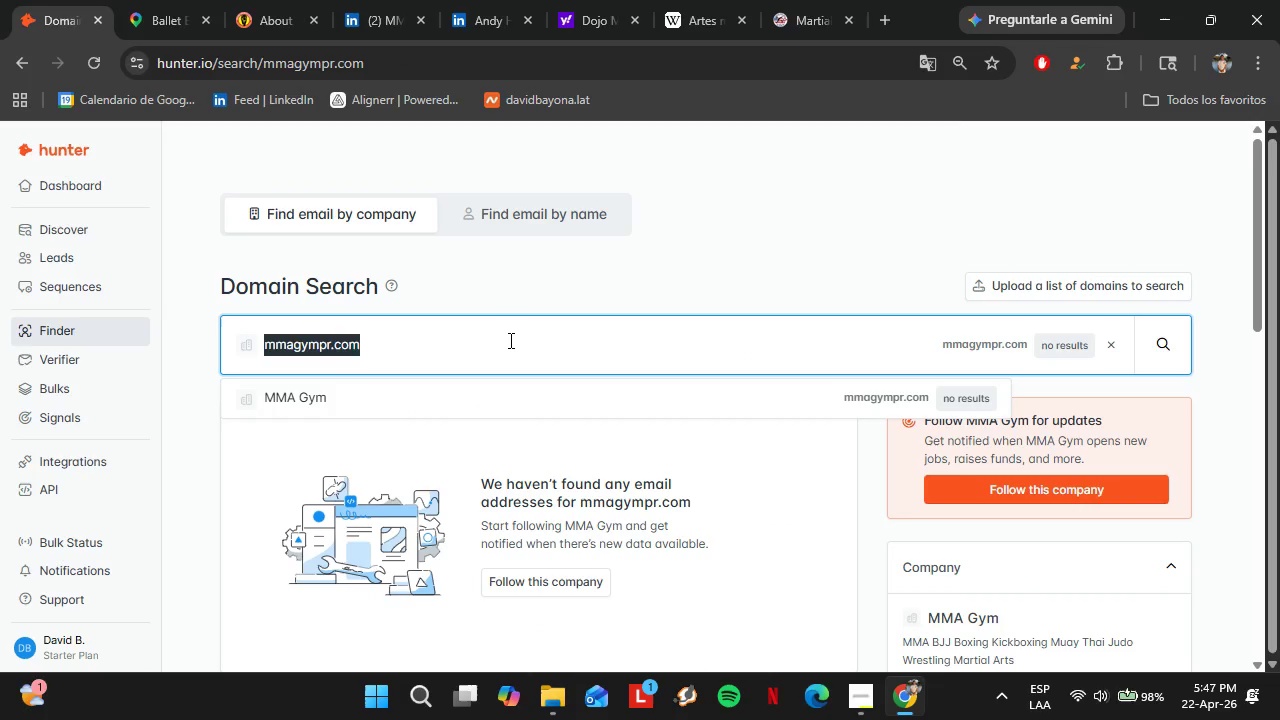 
key(Control+V)
 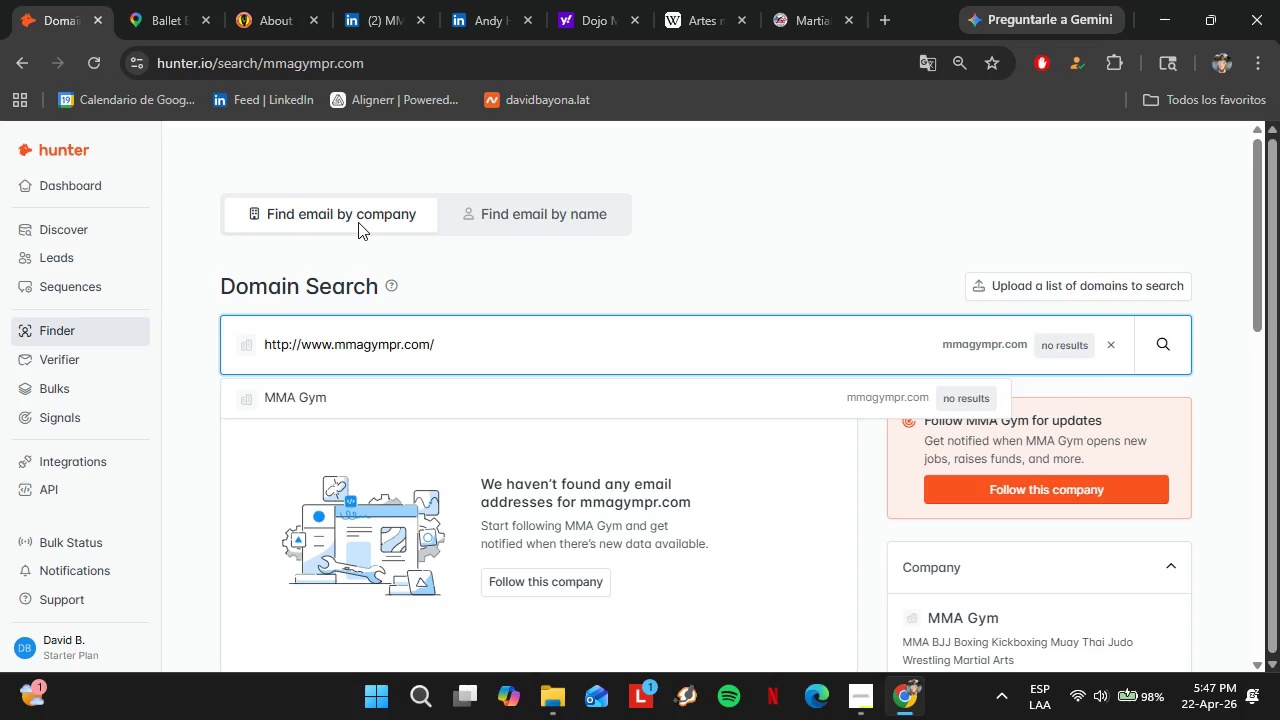 
left_click([169, 0])
 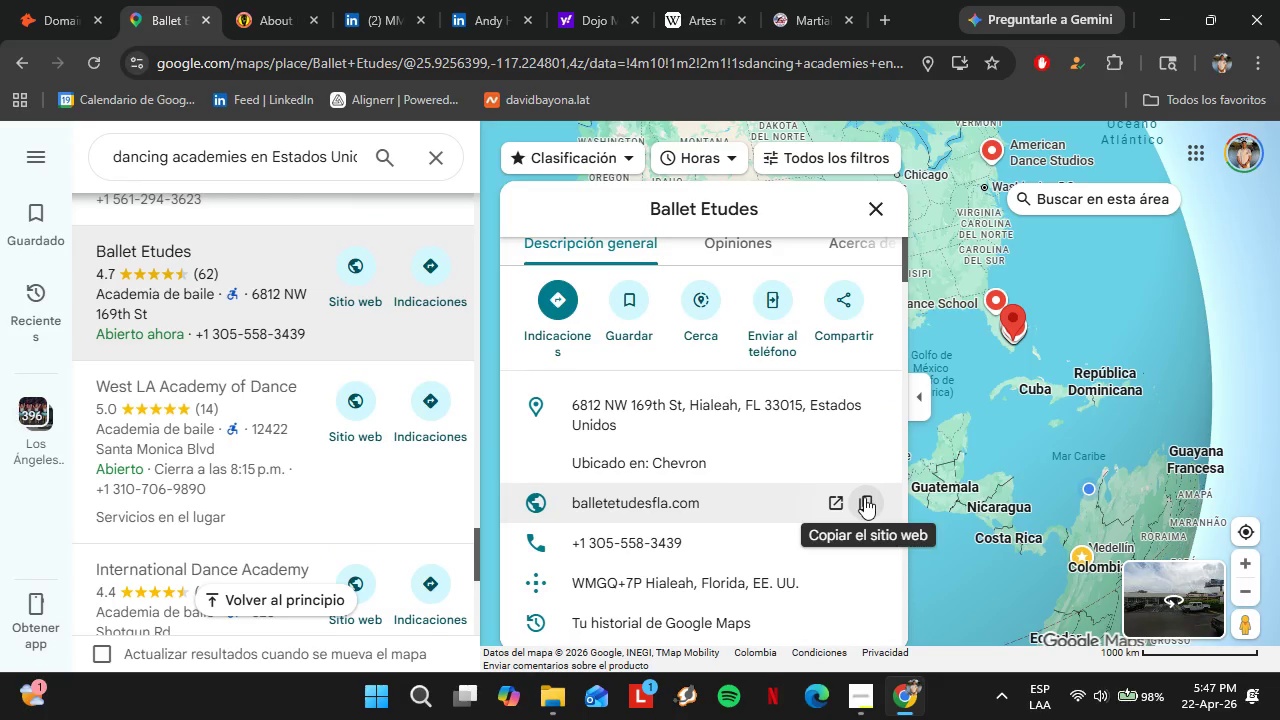 
left_click([863, 498])
 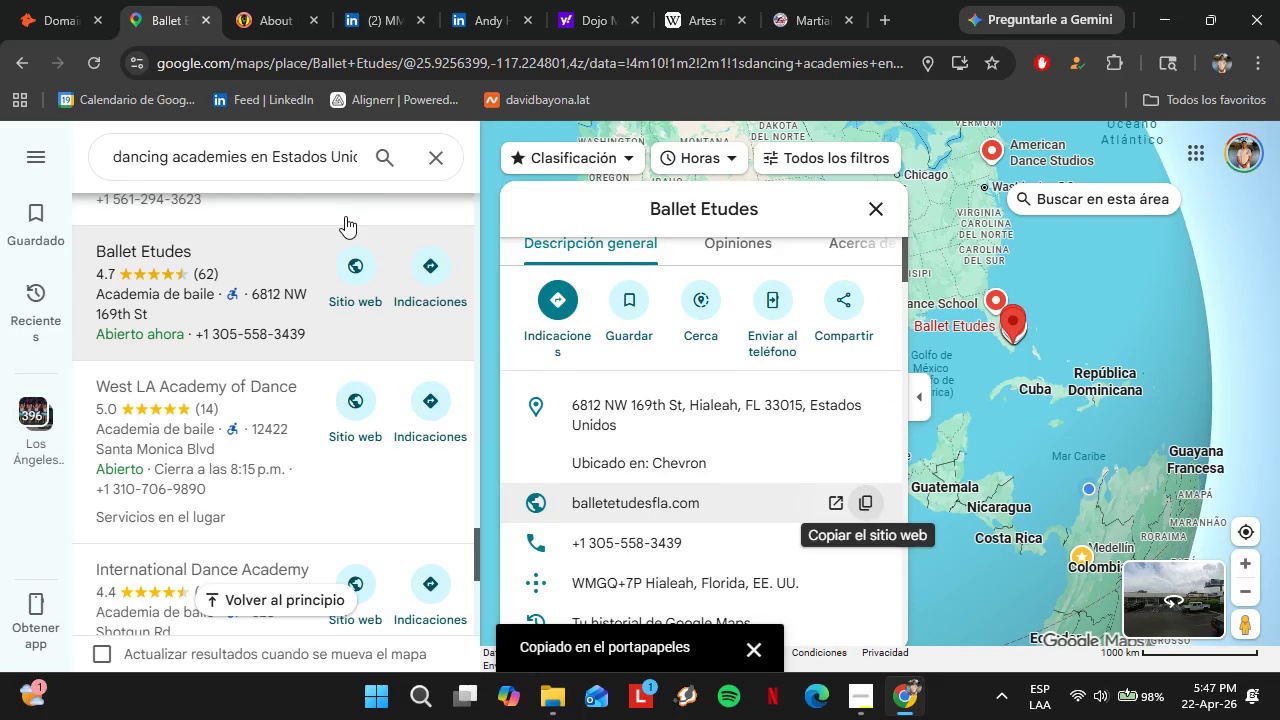 
left_click([71, 0])
 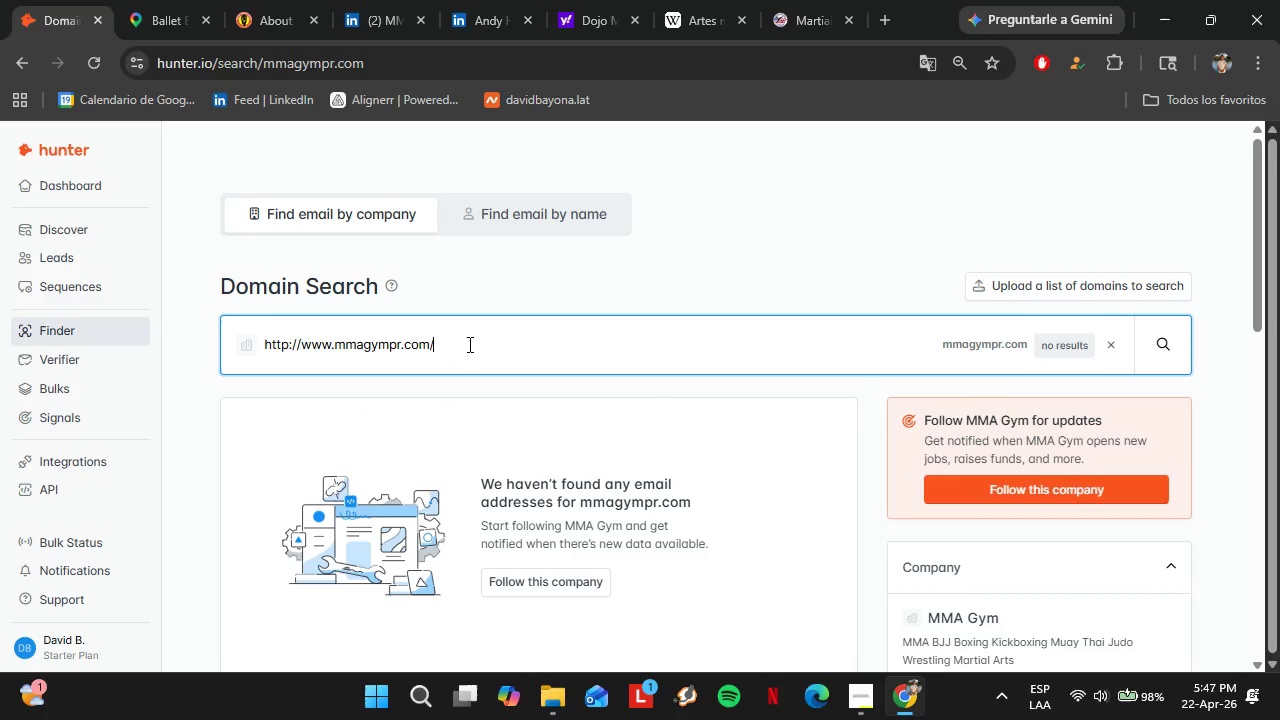 
double_click([468, 344])
 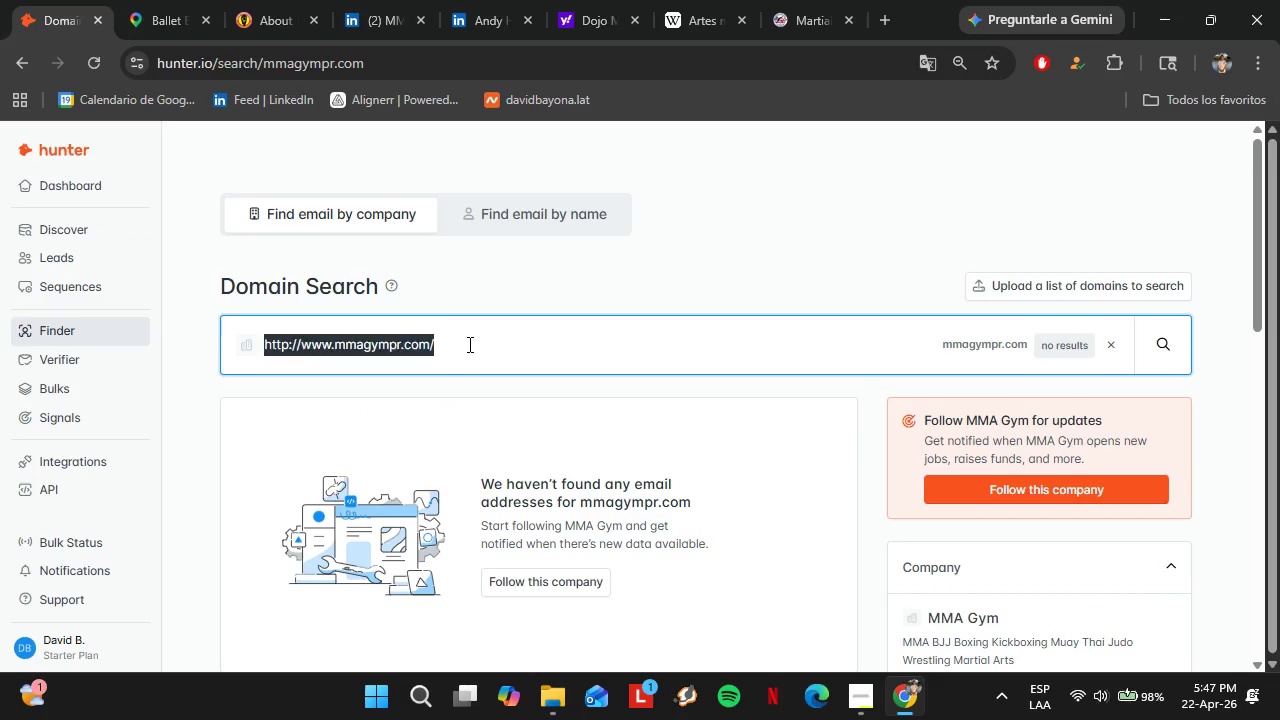 
triple_click([468, 344])
 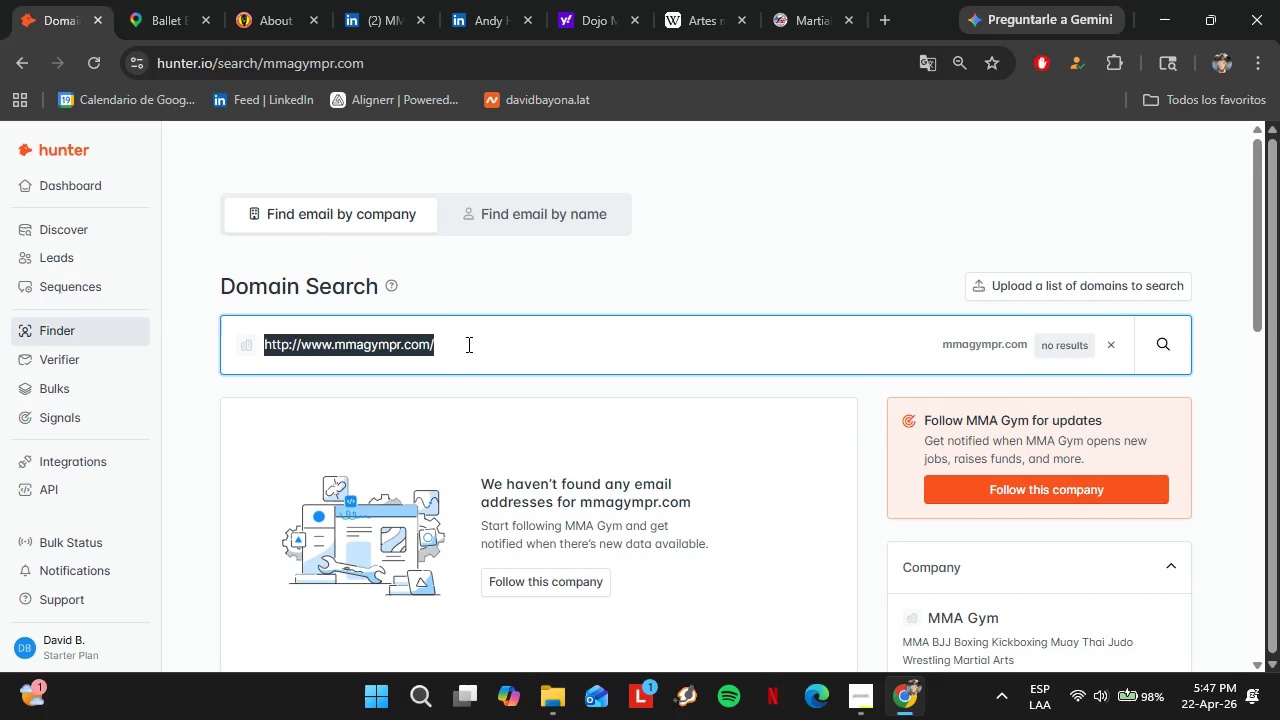 
key(Control+V)
 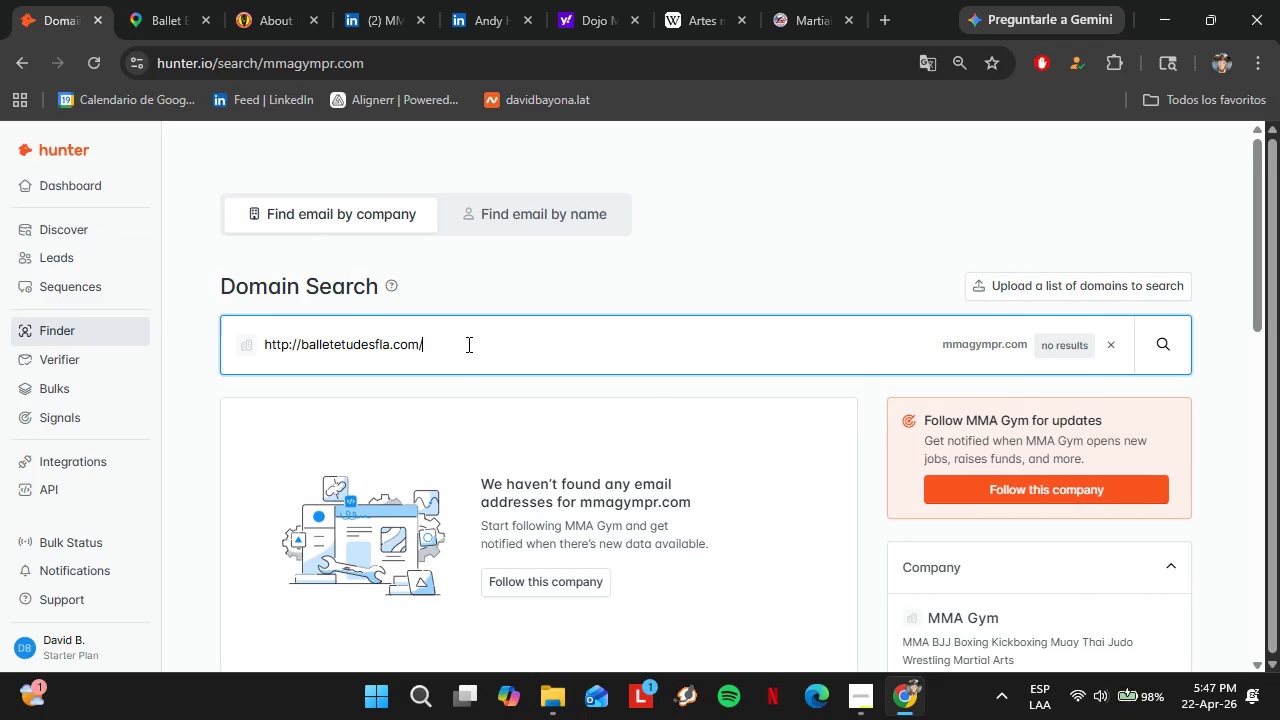 
key(Enter)
 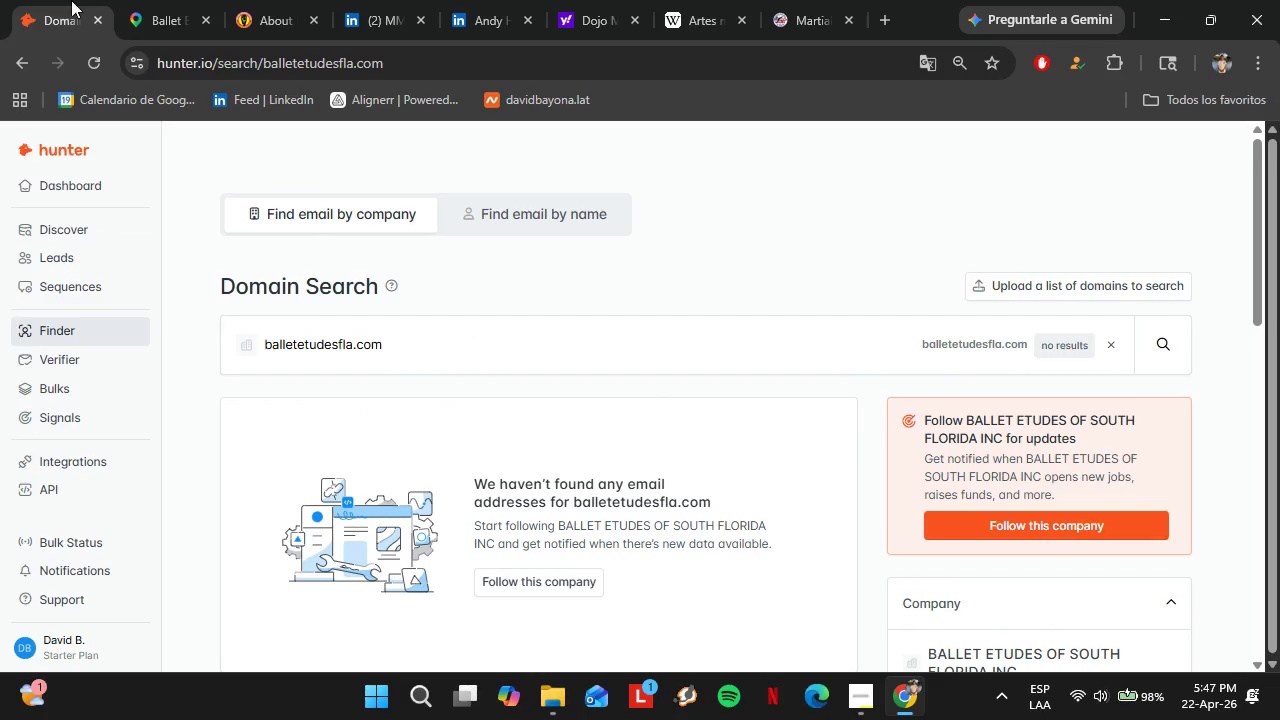 
left_click([125, 0])
 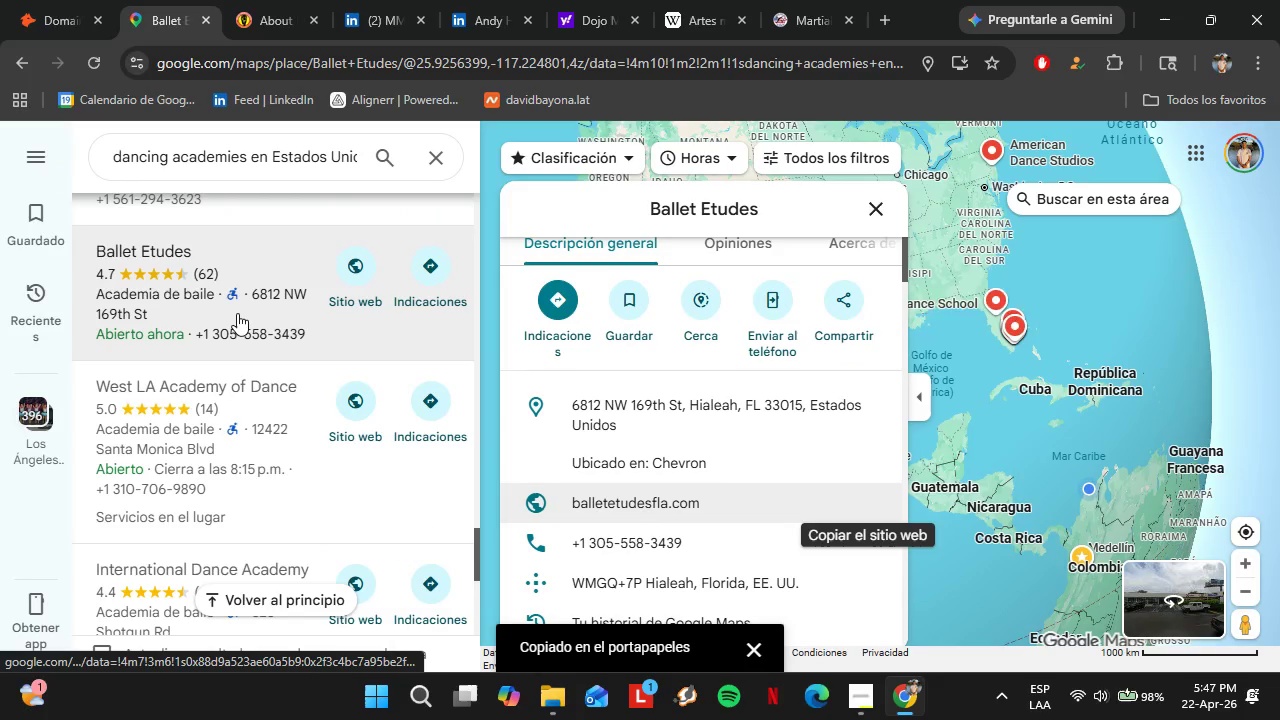 
scroll: coordinate [230, 252], scroll_direction: down, amount: 12.0
 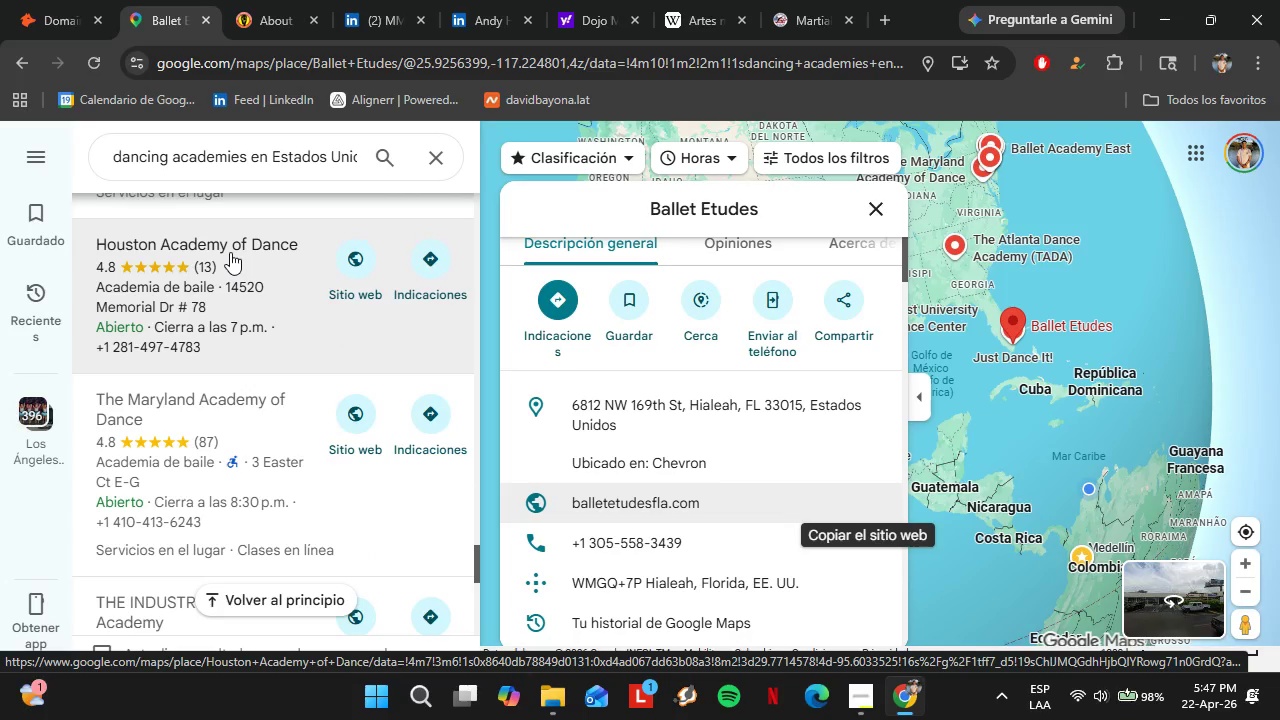 
scroll: coordinate [230, 252], scroll_direction: down, amount: 2.0
 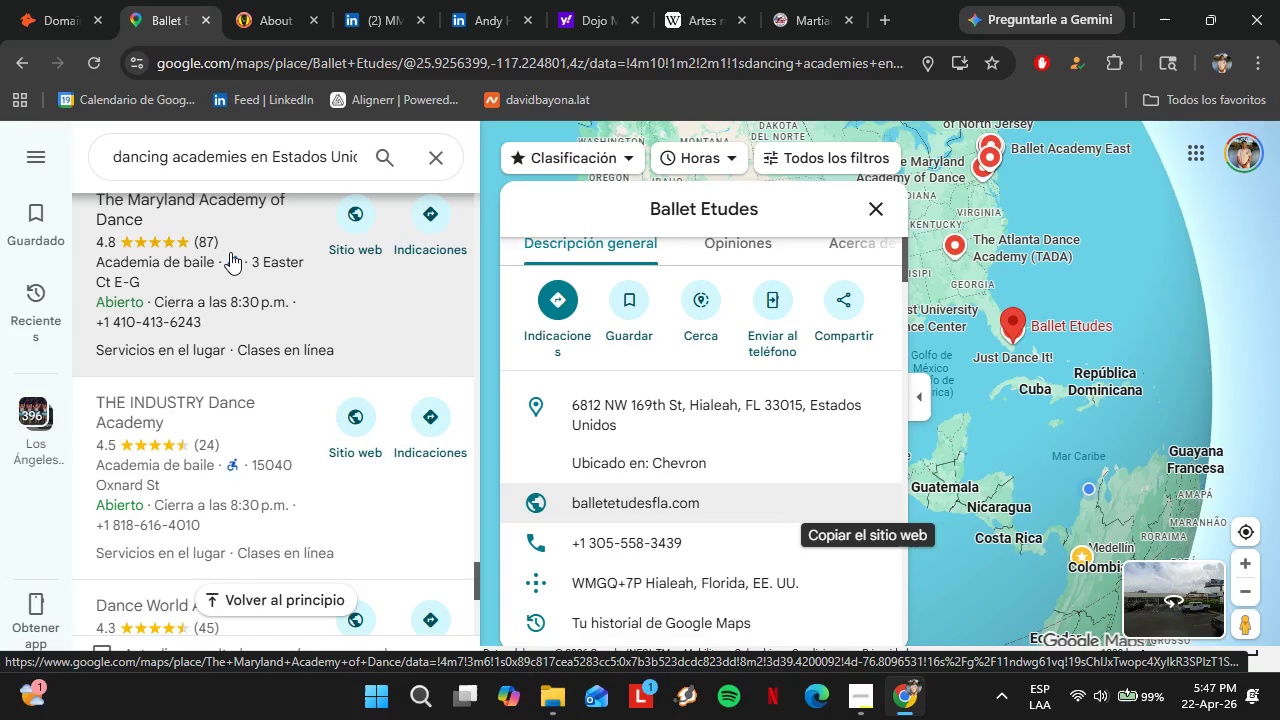 
wait(6.85)
 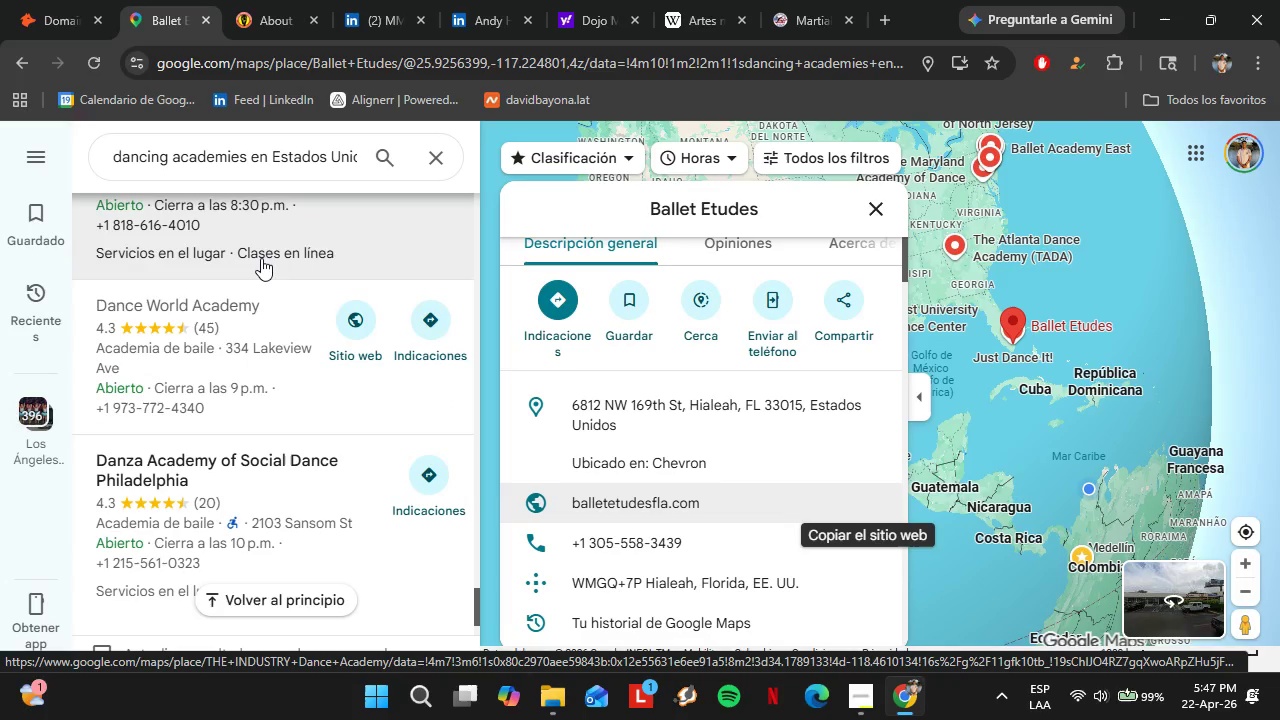 
left_click([260, 498])
 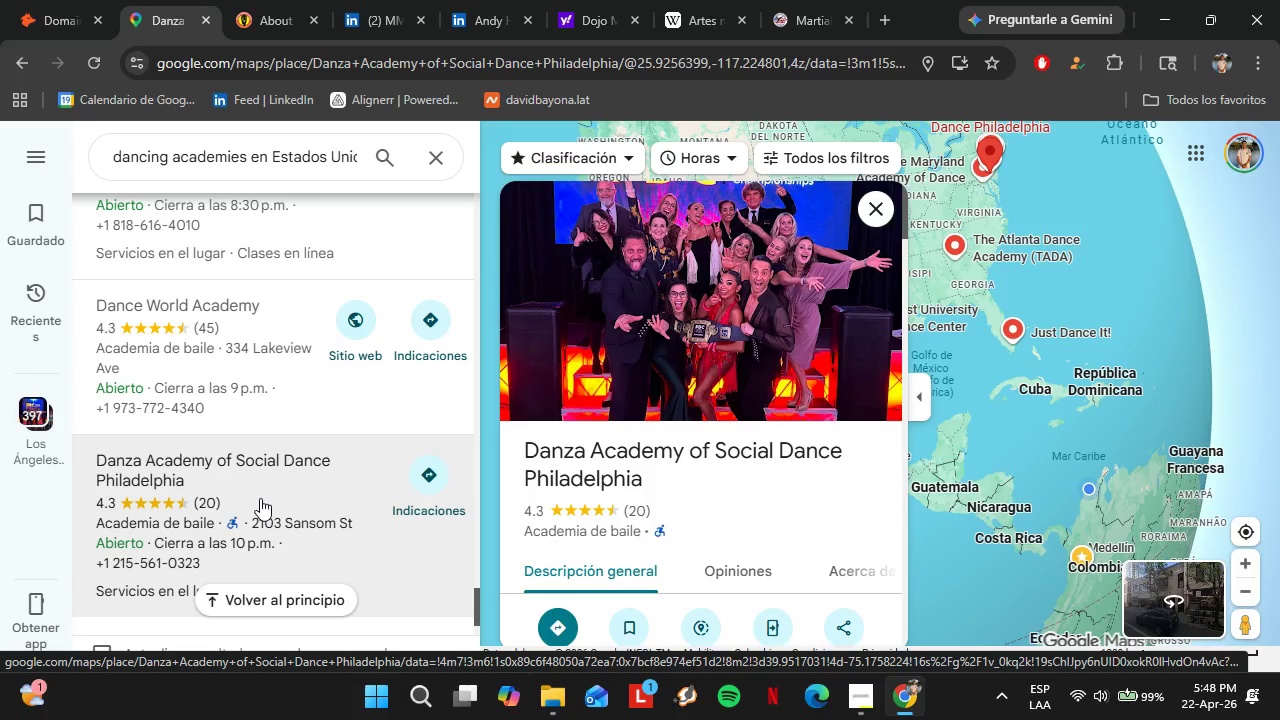 
scroll: coordinate [263, 258], scroll_direction: down, amount: 3.0
 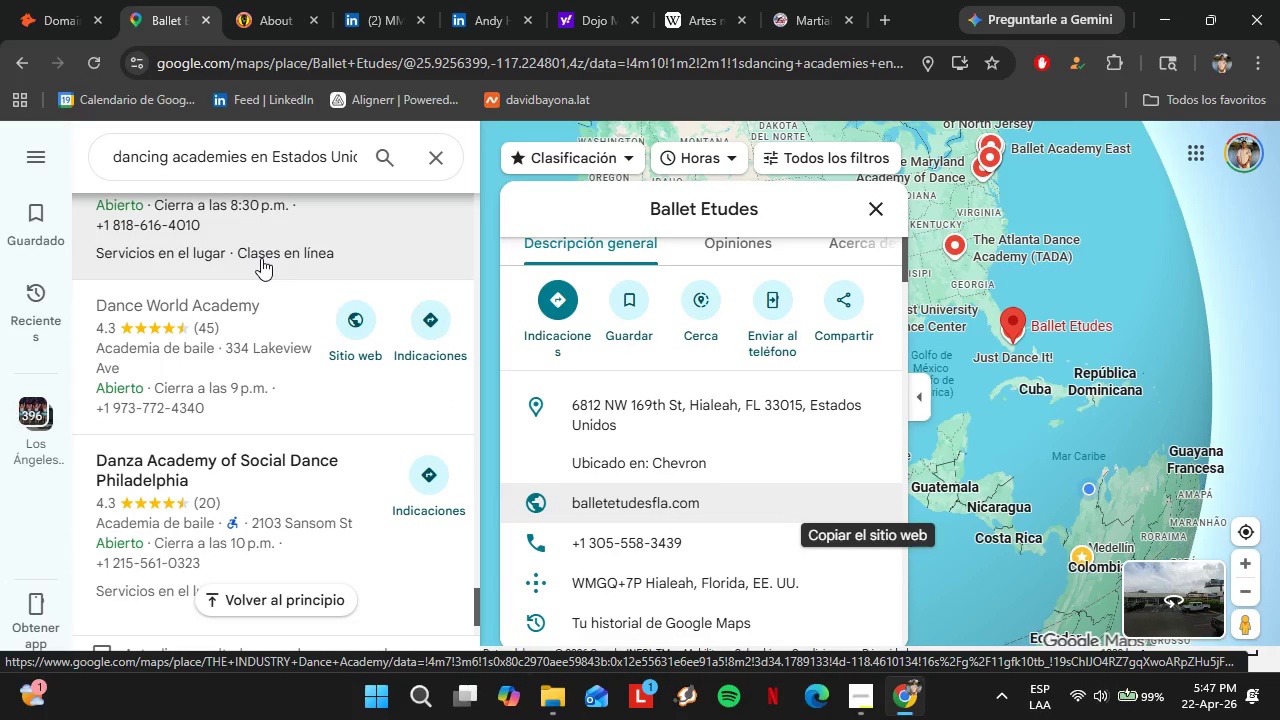 
wait(23.71)
 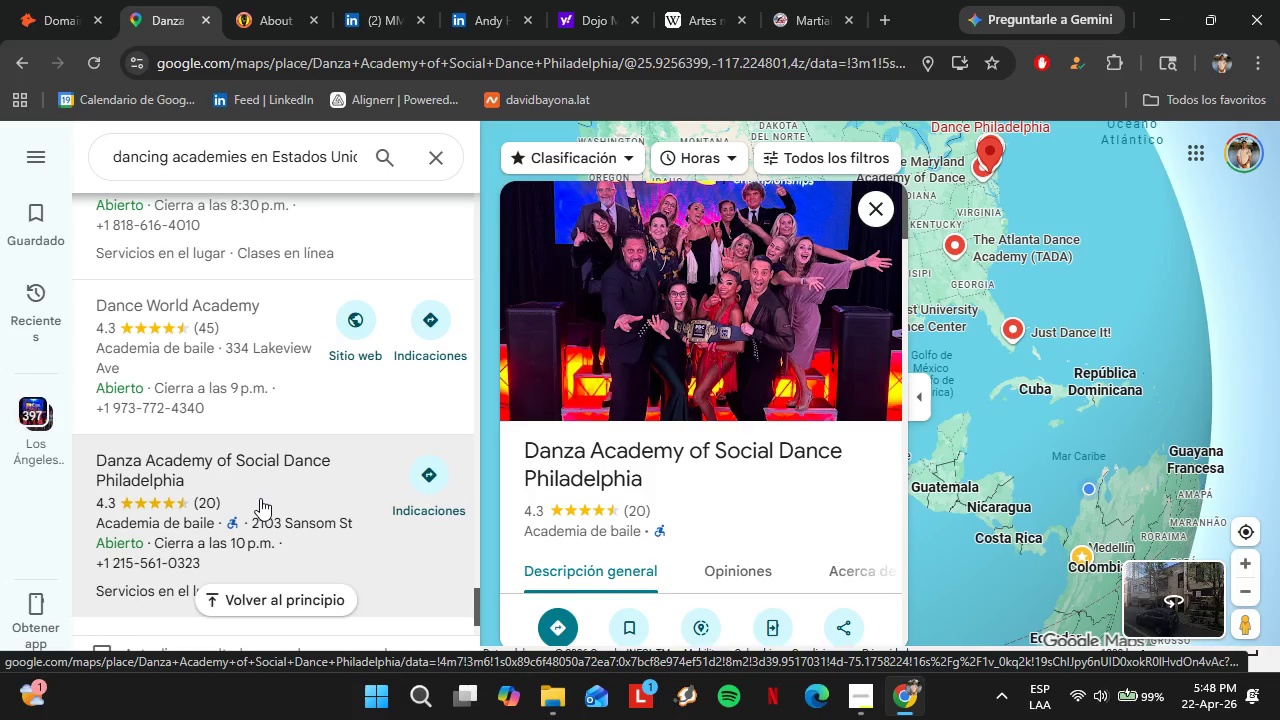 
scroll: coordinate [239, 397], scroll_direction: down, amount: 7.0
 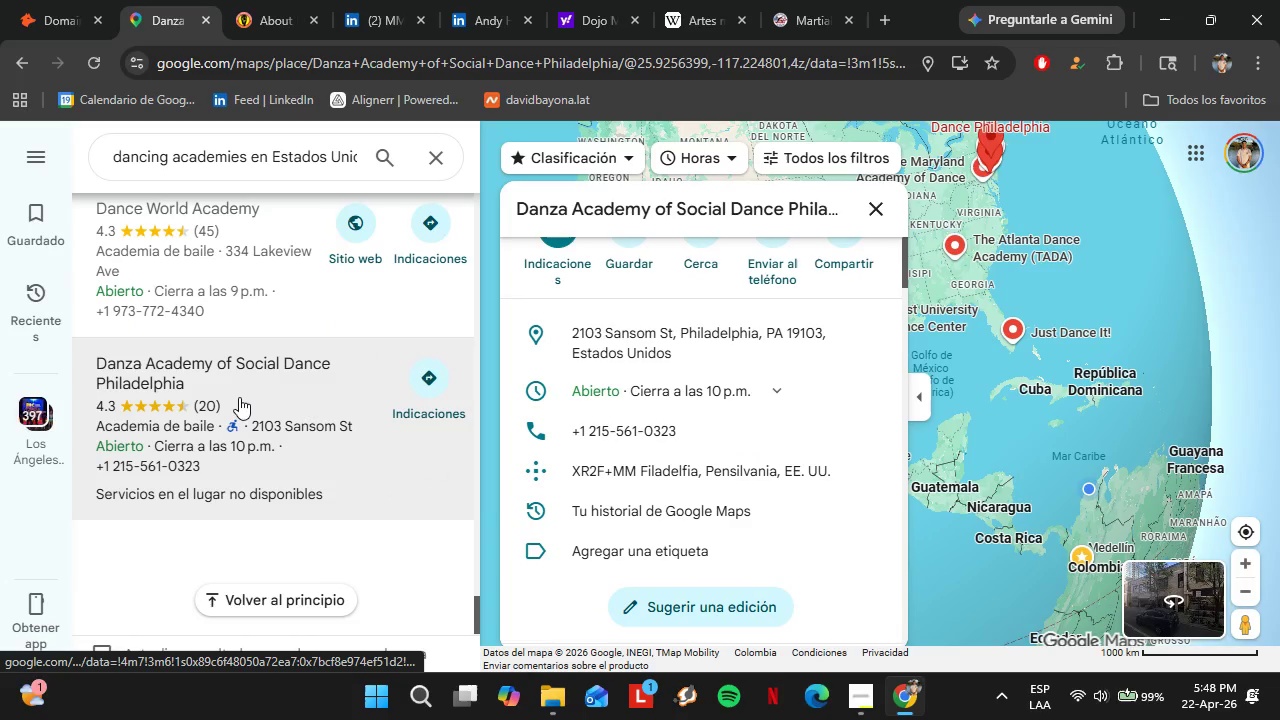 
mouse_move([247, 382])
 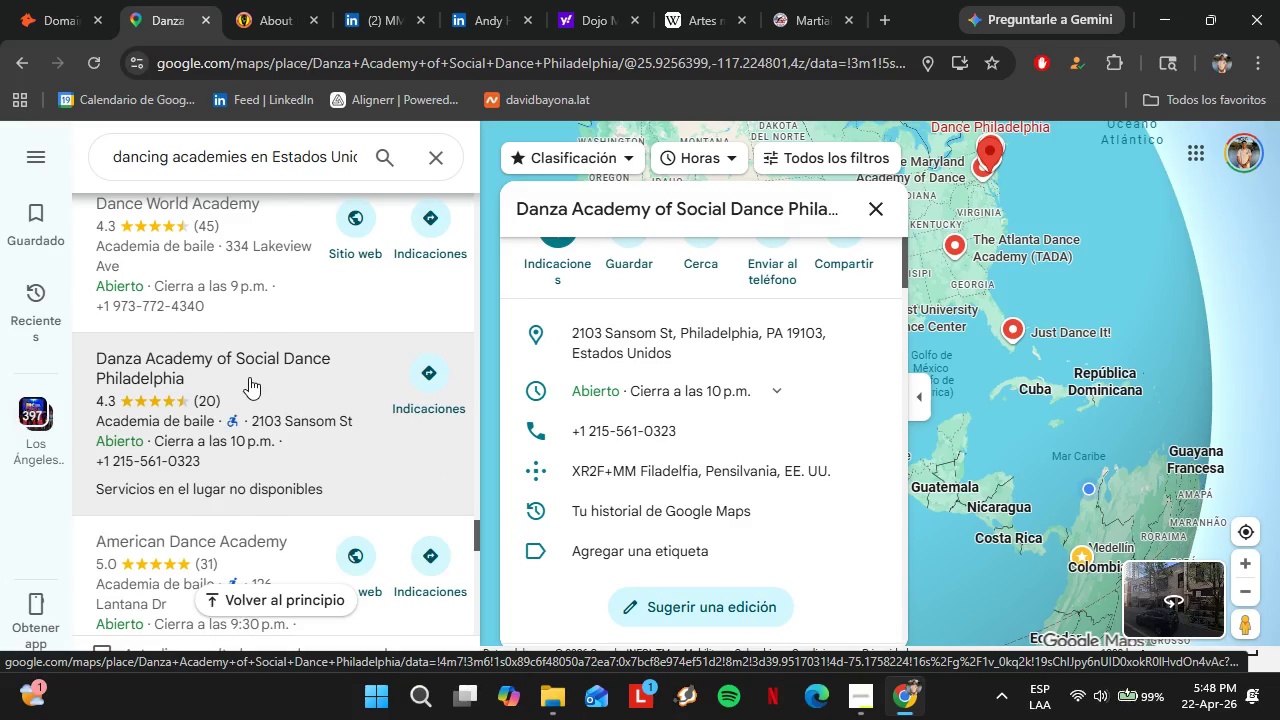 
wait(15.55)
 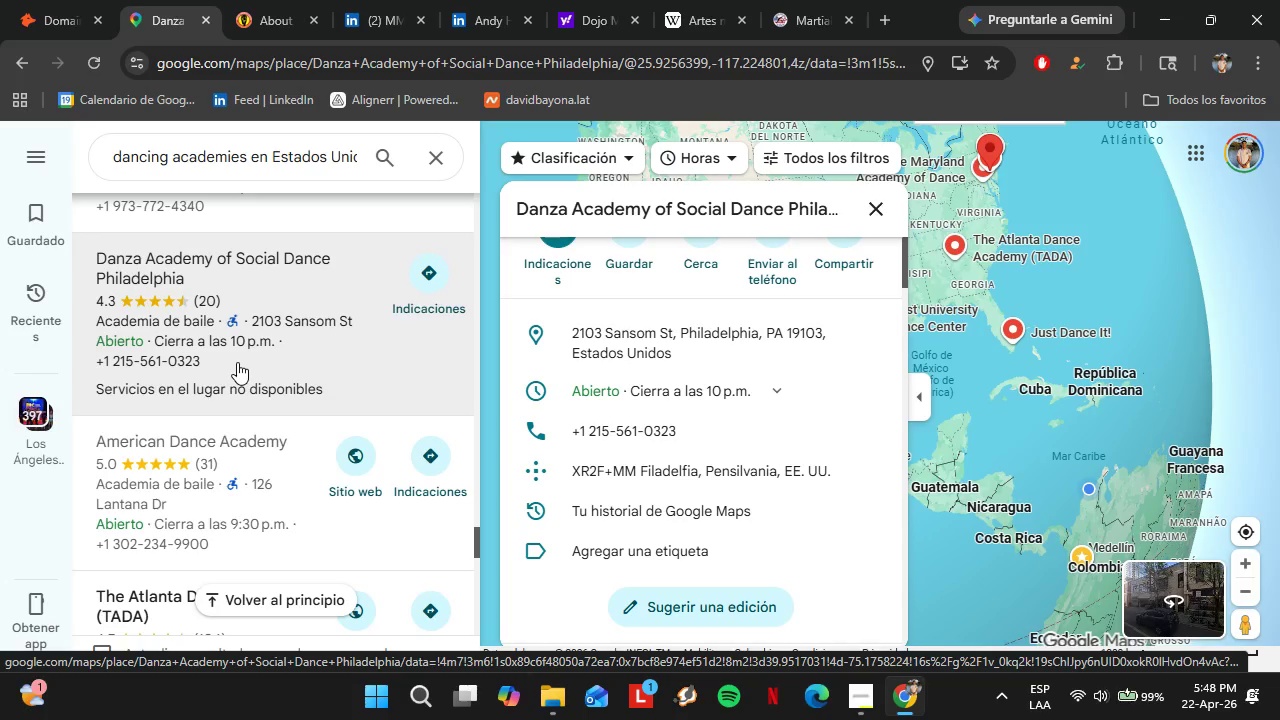 
left_click([232, 403])
 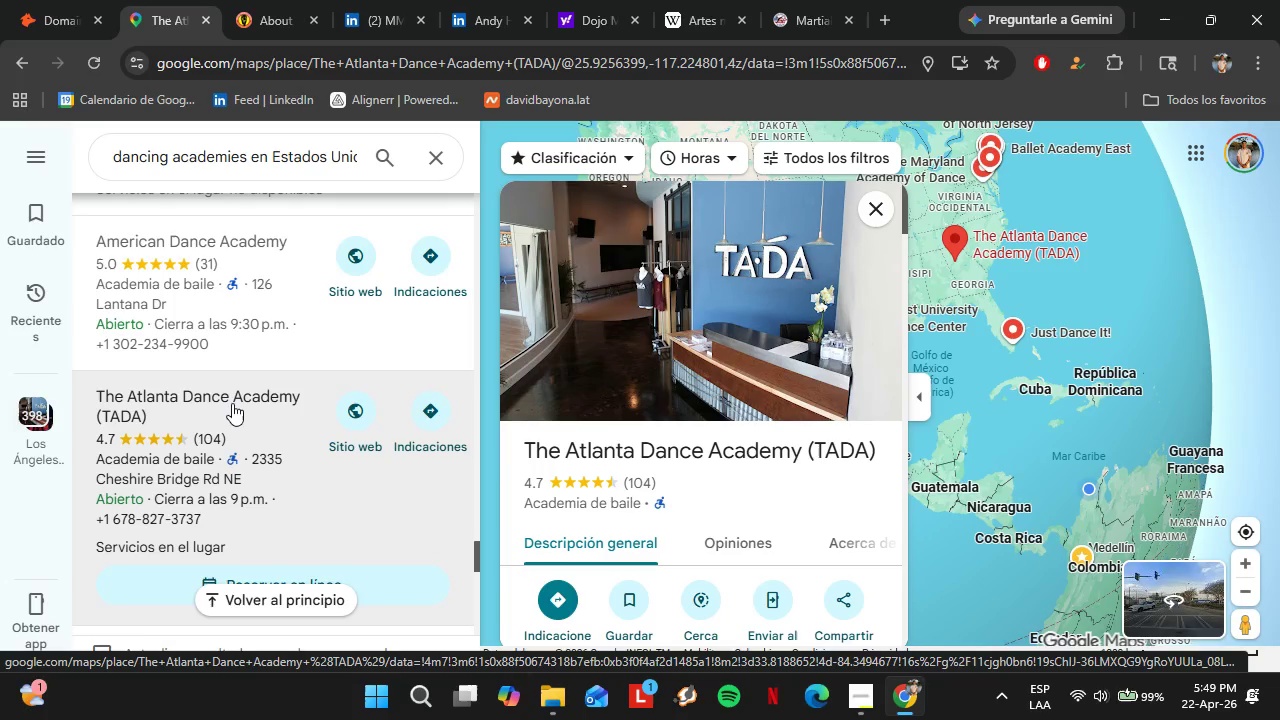 
scroll: coordinate [237, 362], scroll_direction: down, amount: 1.0
 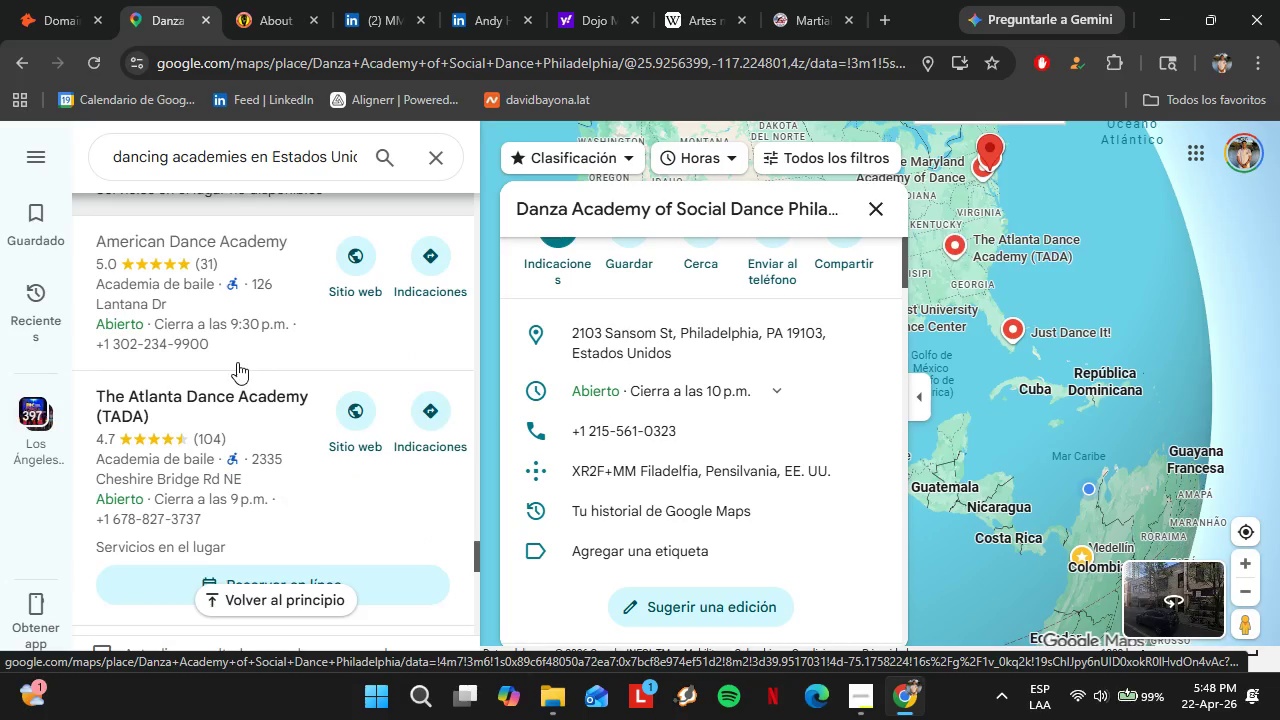 
wait(30.89)
 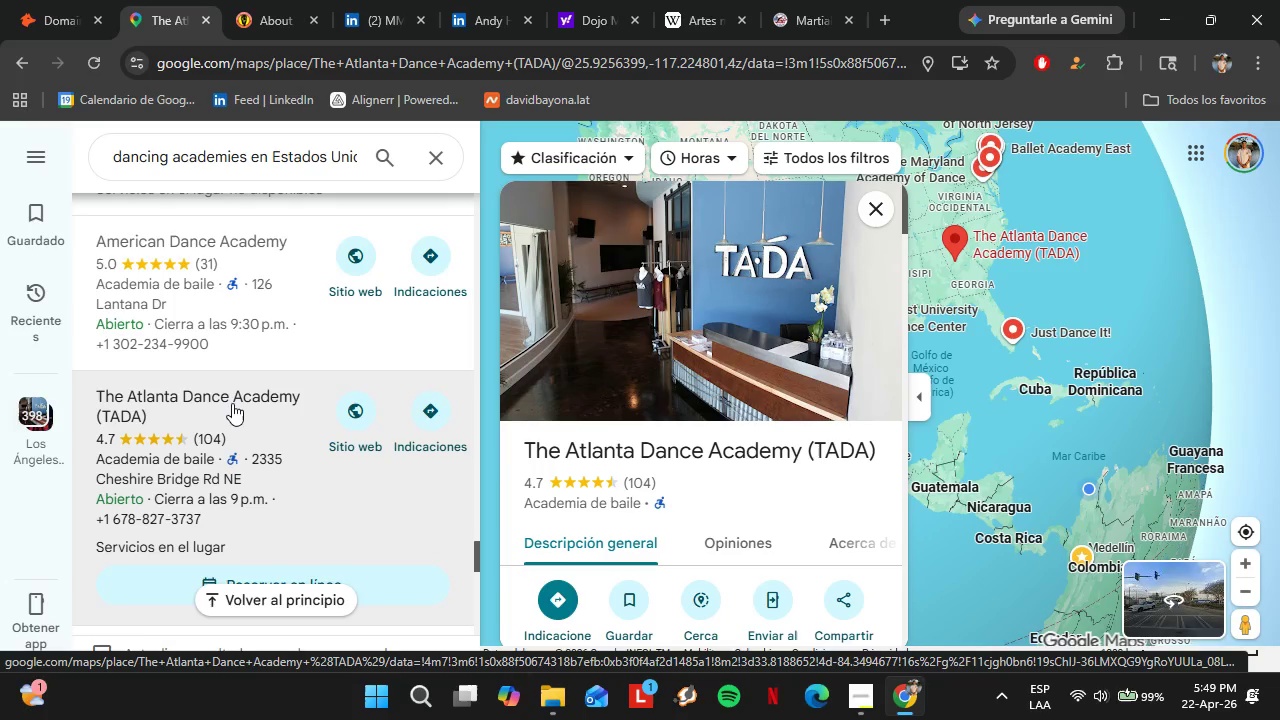 
scroll: coordinate [669, 444], scroll_direction: down, amount: 3.0
 